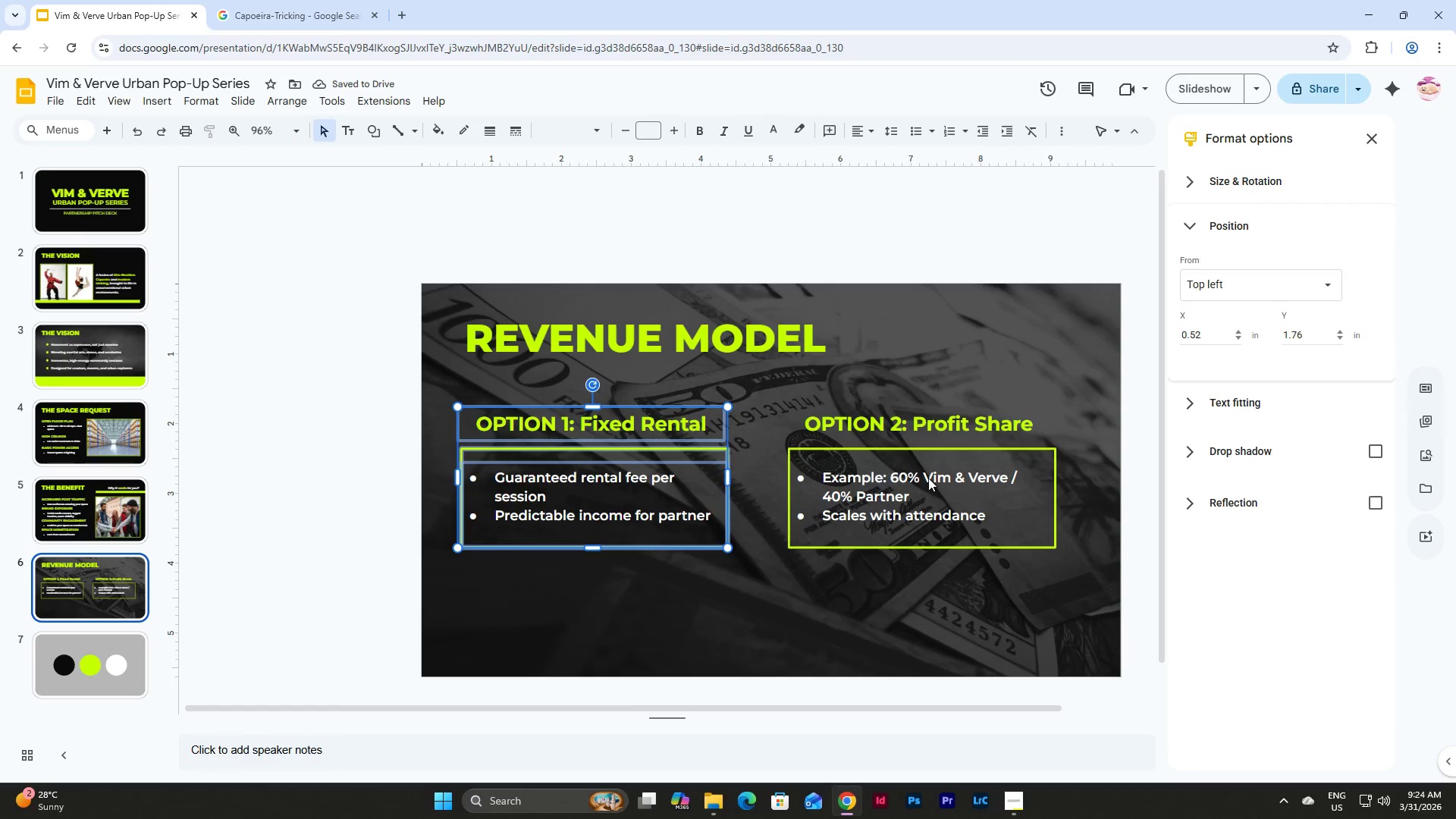 
hold_key(key=ShiftLeft, duration=1.5)
left_click([669, 469])
 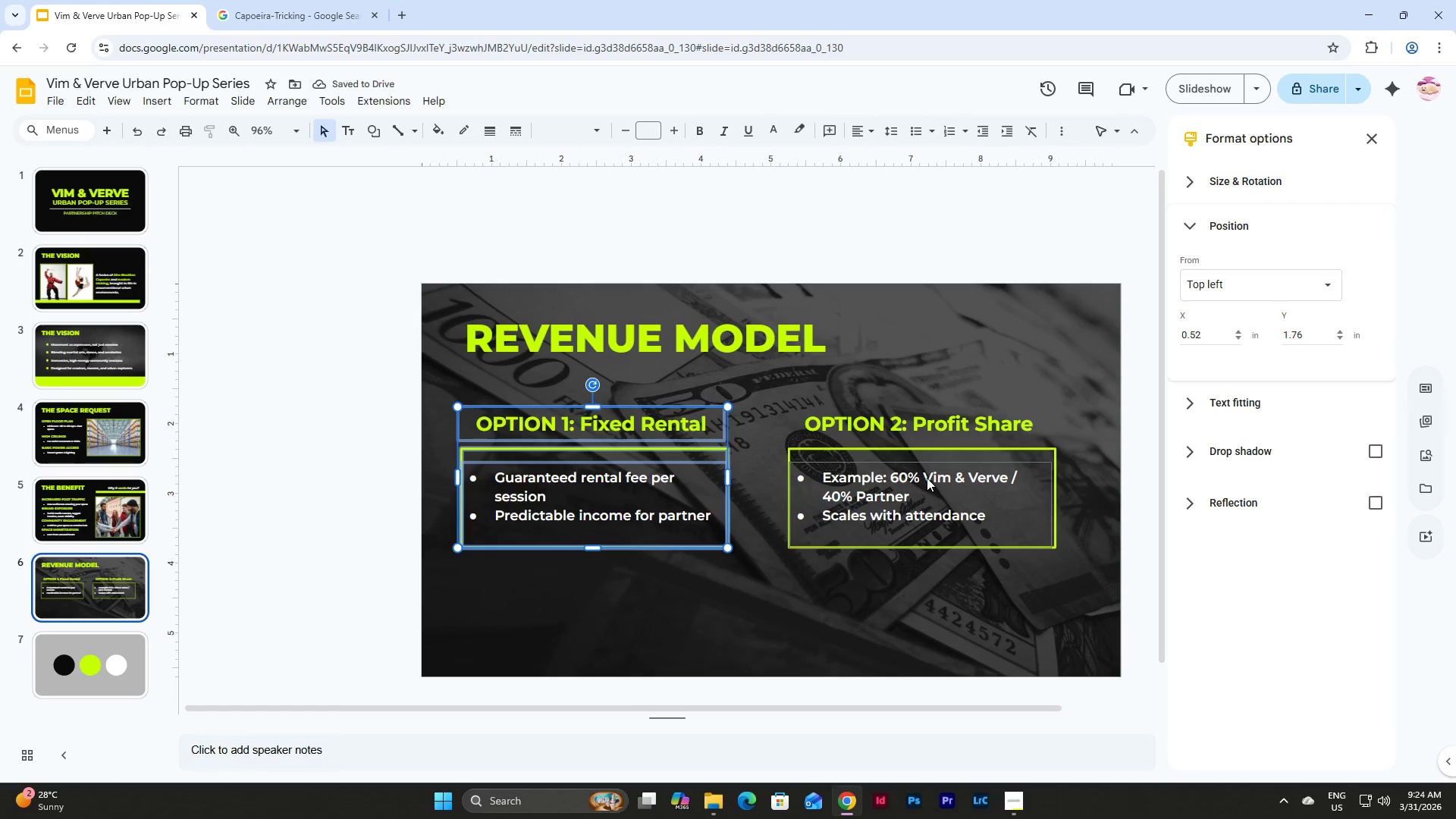 
left_click([925, 479])
 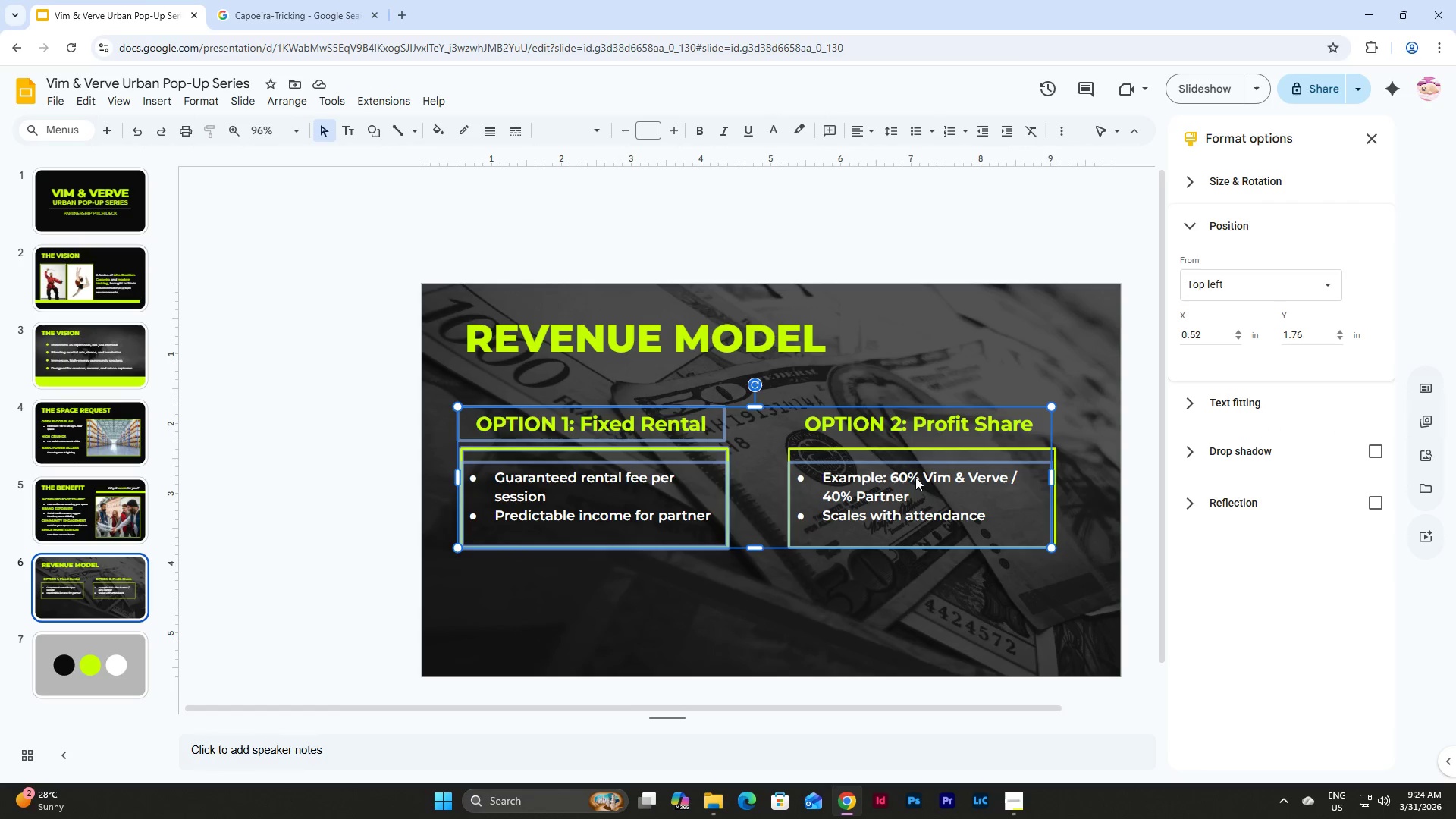 
hold_key(key=ShiftLeft, duration=1.34)
left_click([802, 448])
 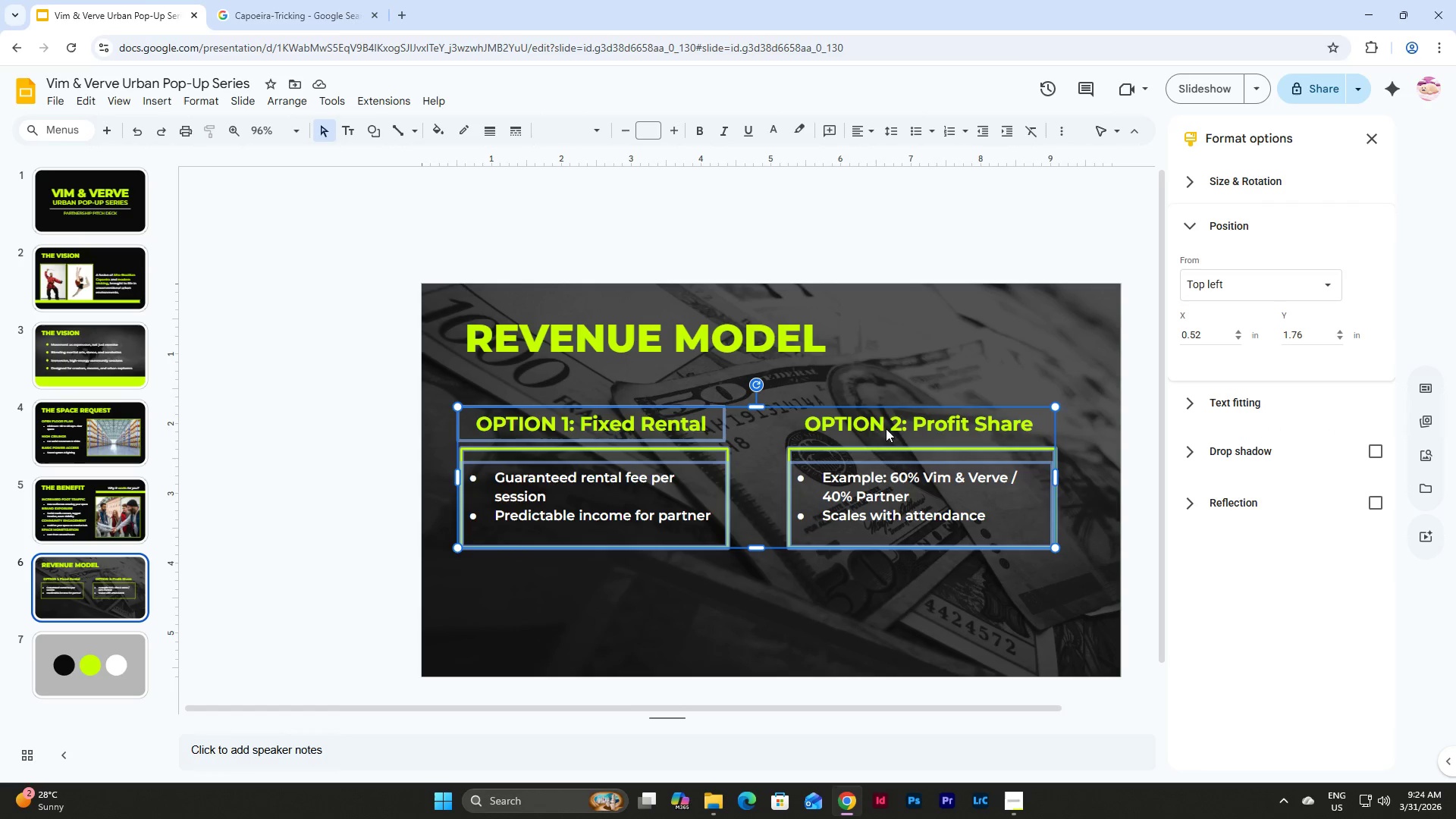 
left_click([886, 428])
 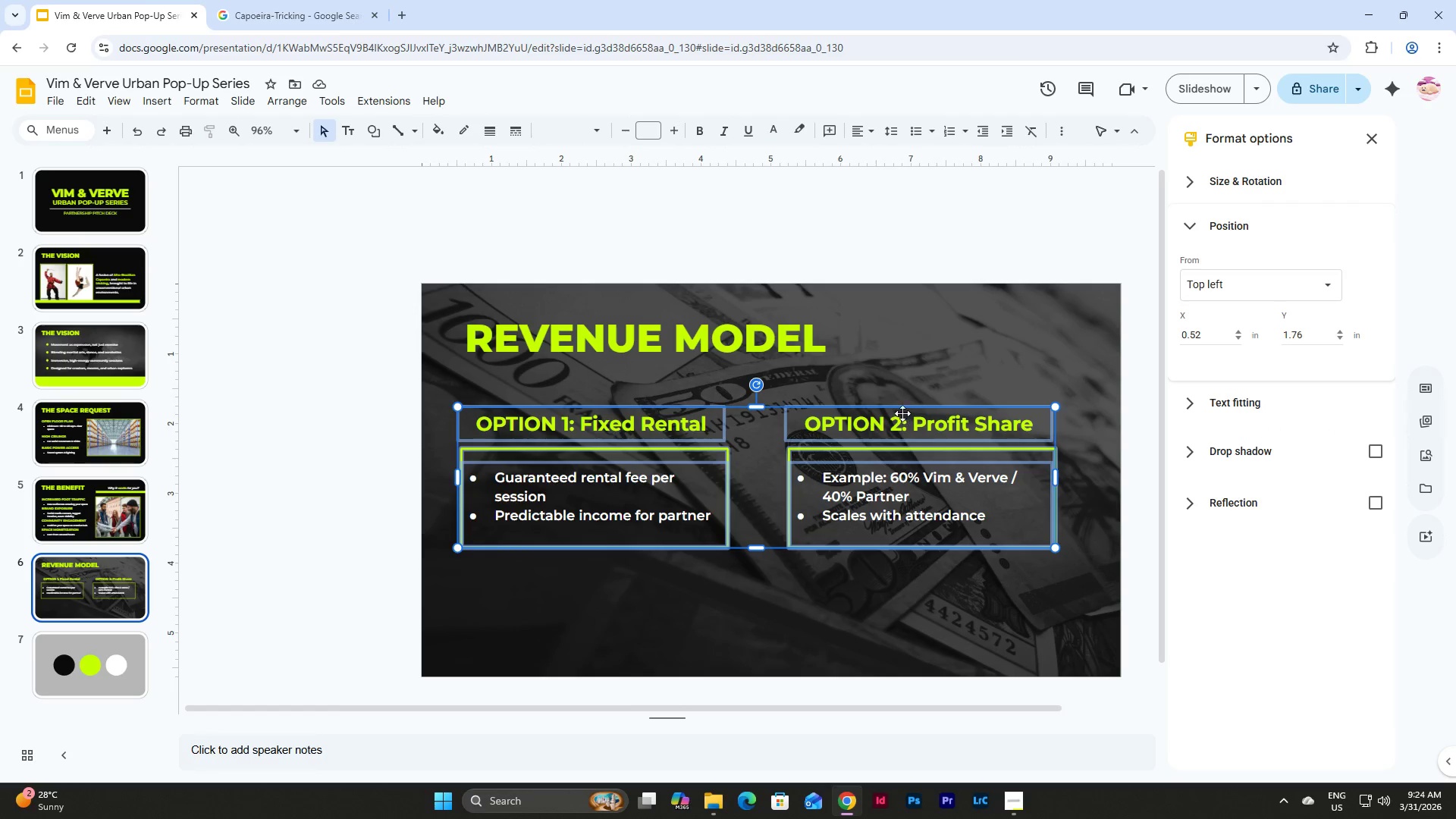 
left_click_drag(start_coordinate=[902, 416], to_coordinate=[899, 393])
 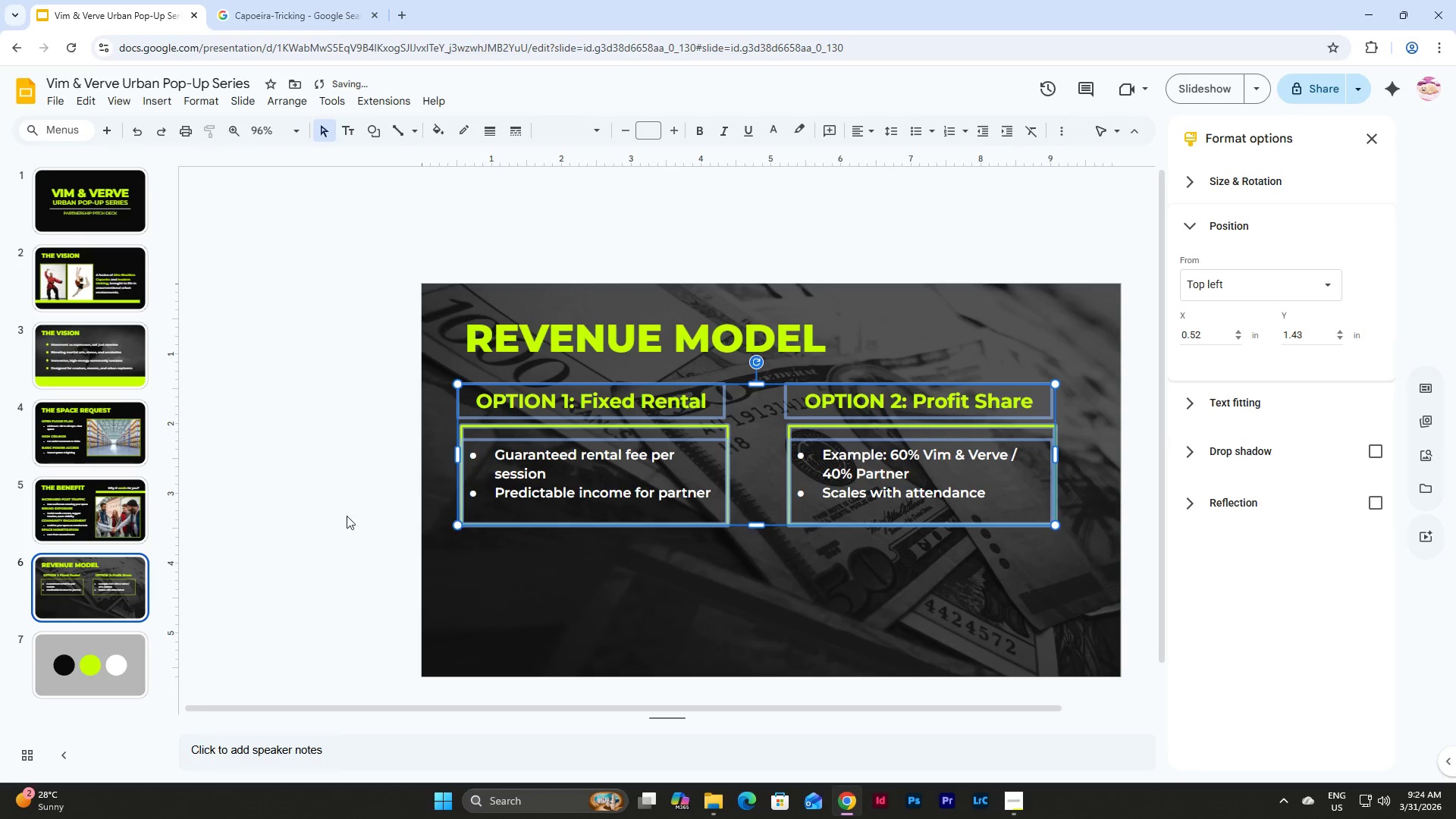 
left_click([275, 490])
 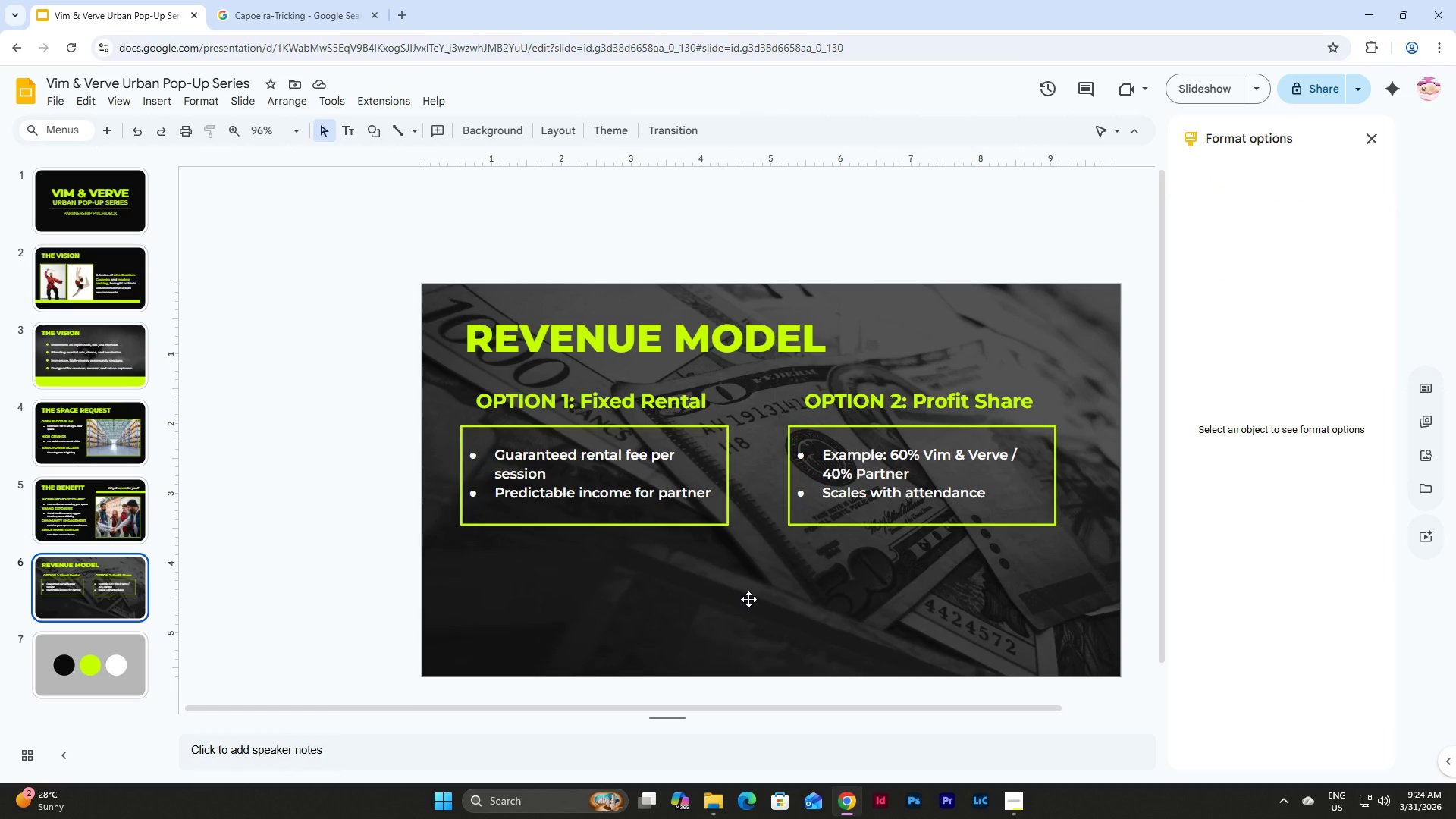 
wait(6.23)
 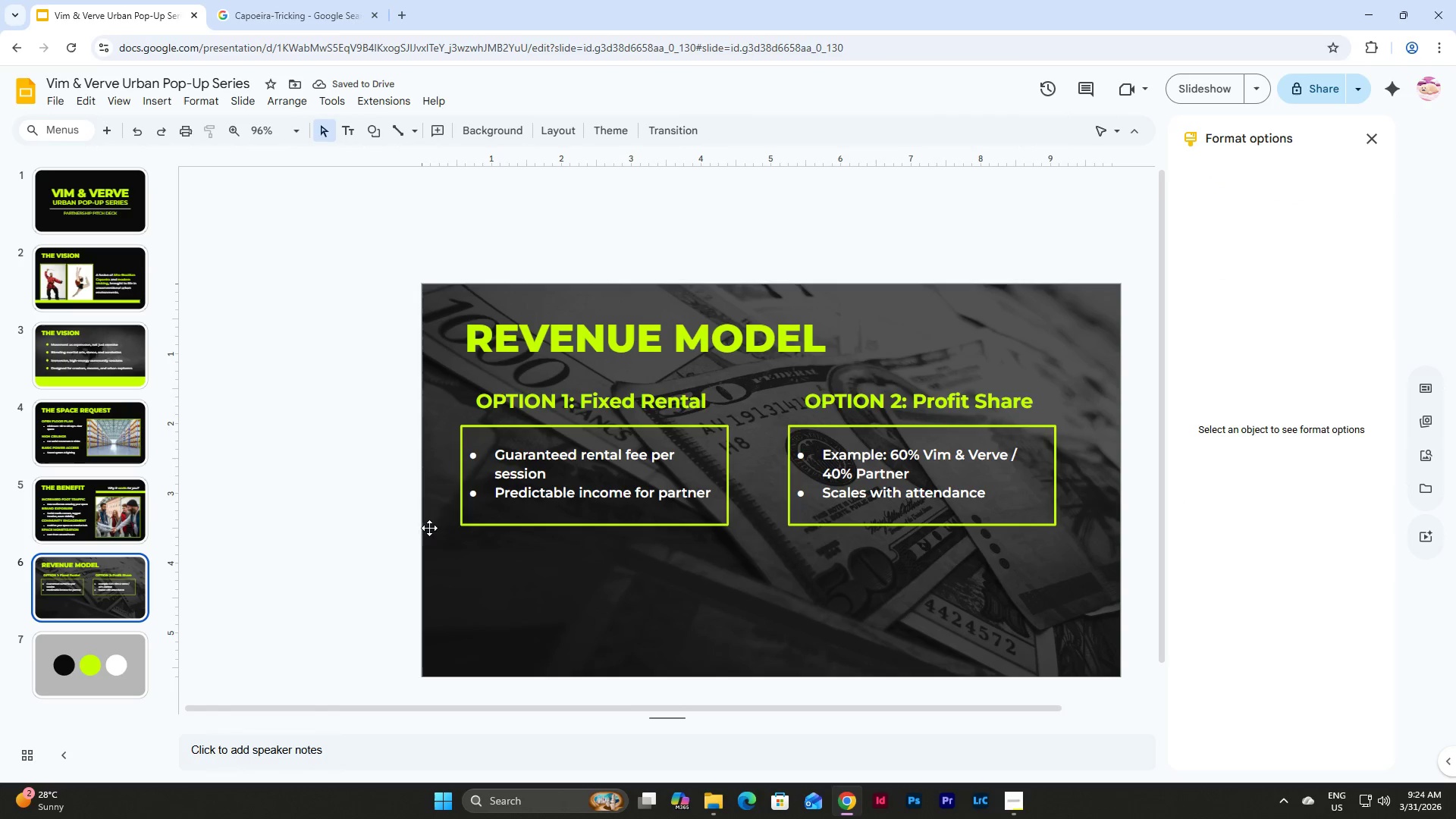 
left_click([893, 459])
 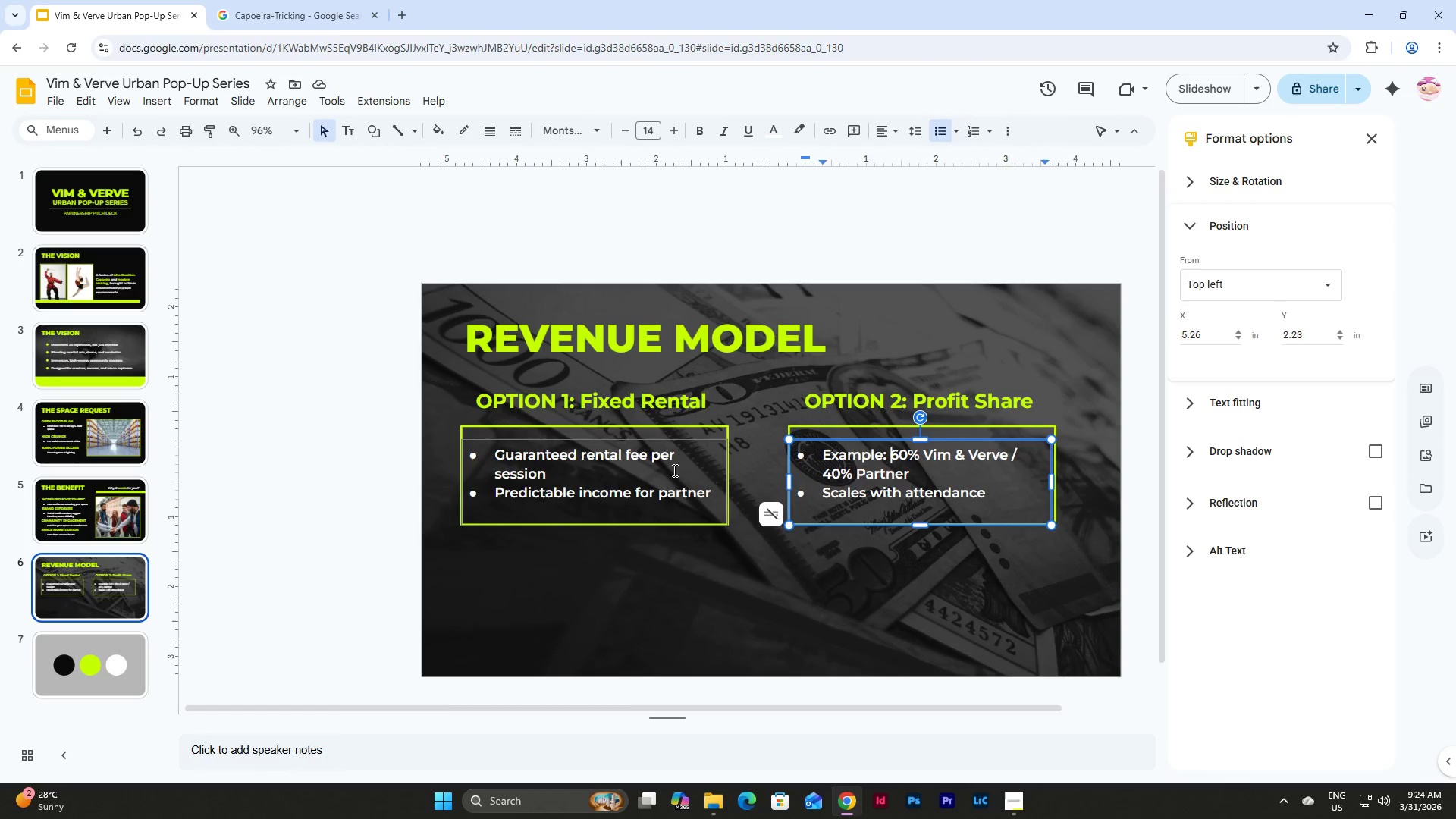 
left_click([635, 467])
 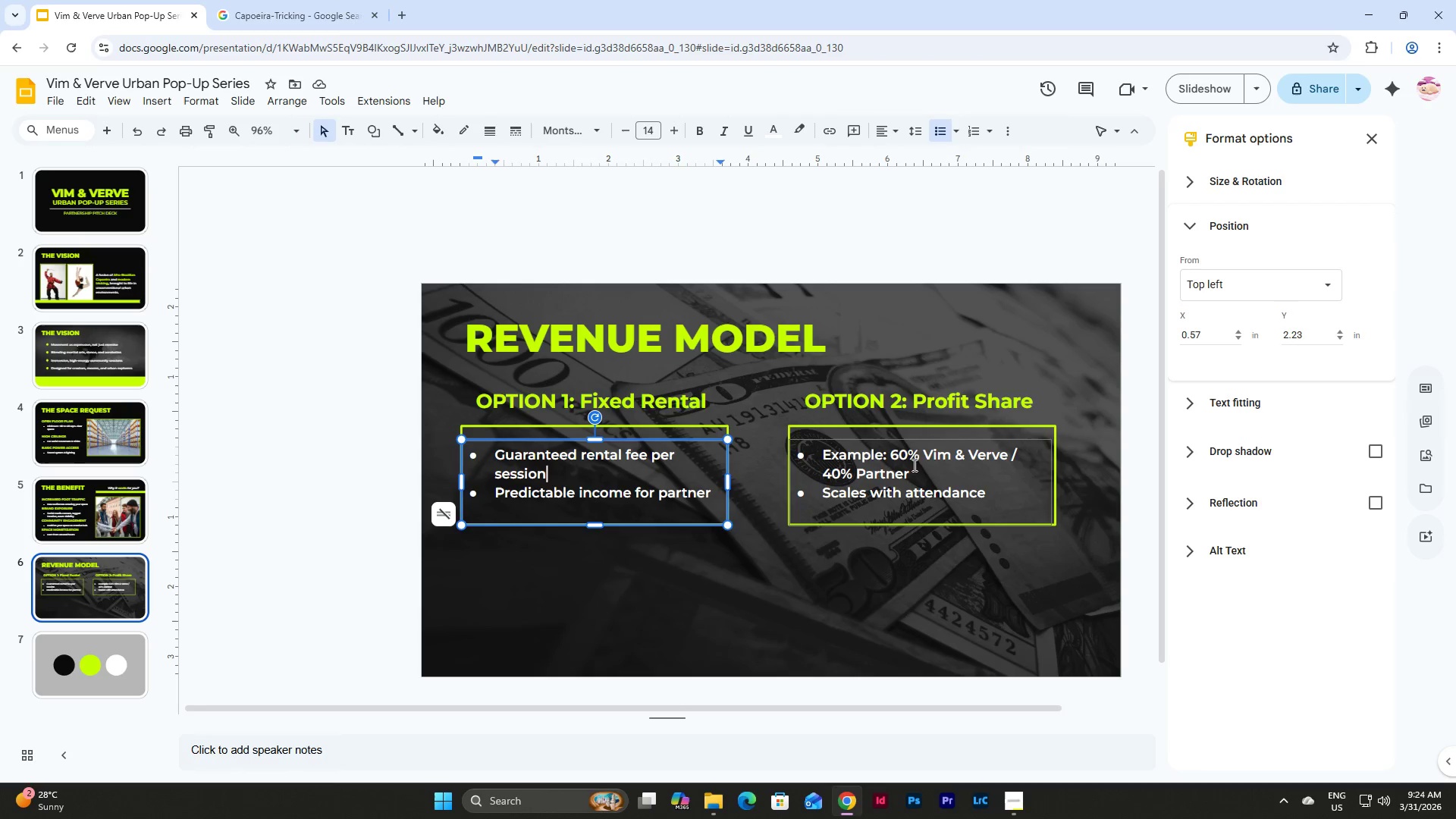 
left_click_drag(start_coordinate=[891, 453], to_coordinate=[917, 458])
 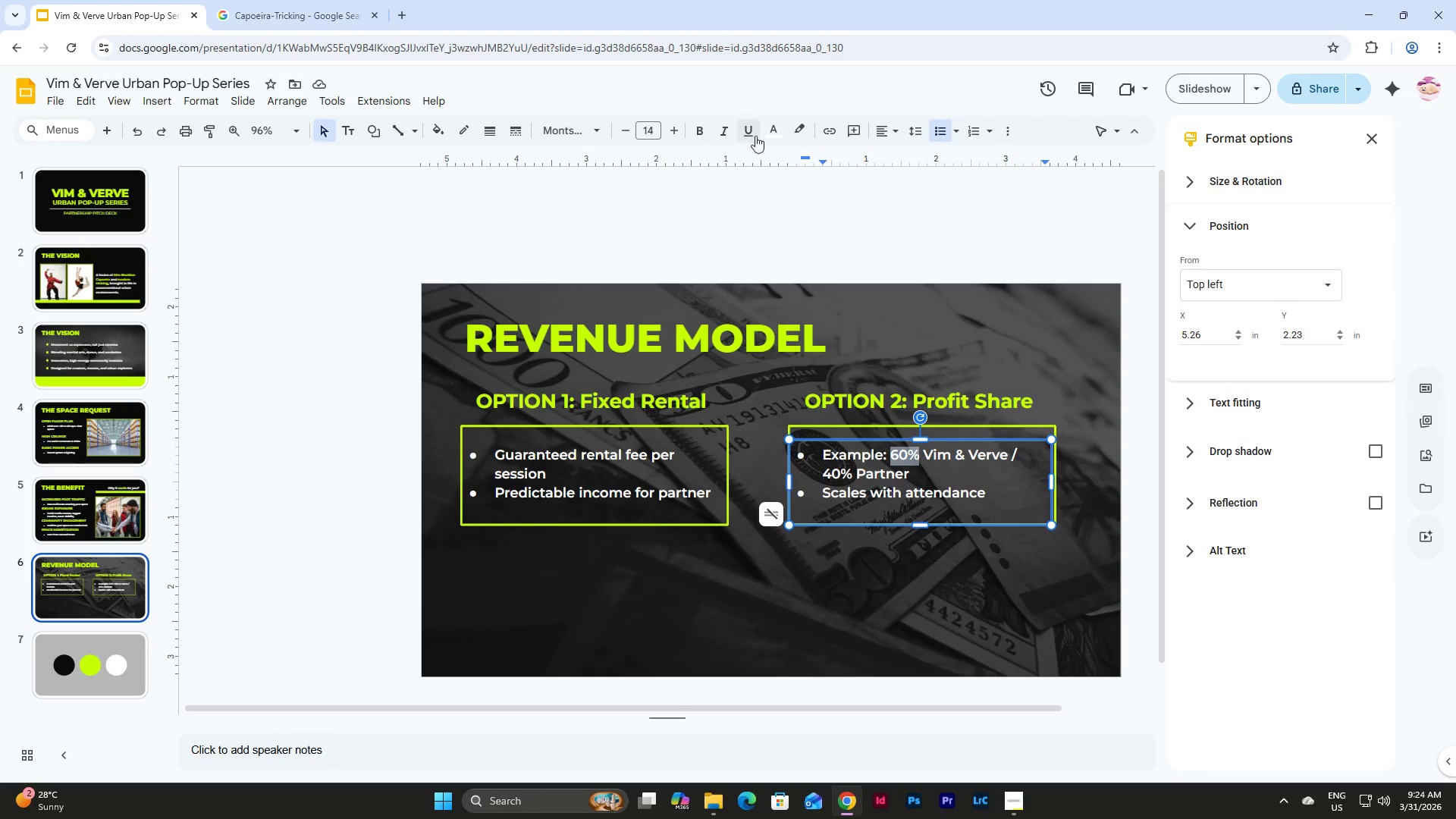 
left_click([778, 129])
 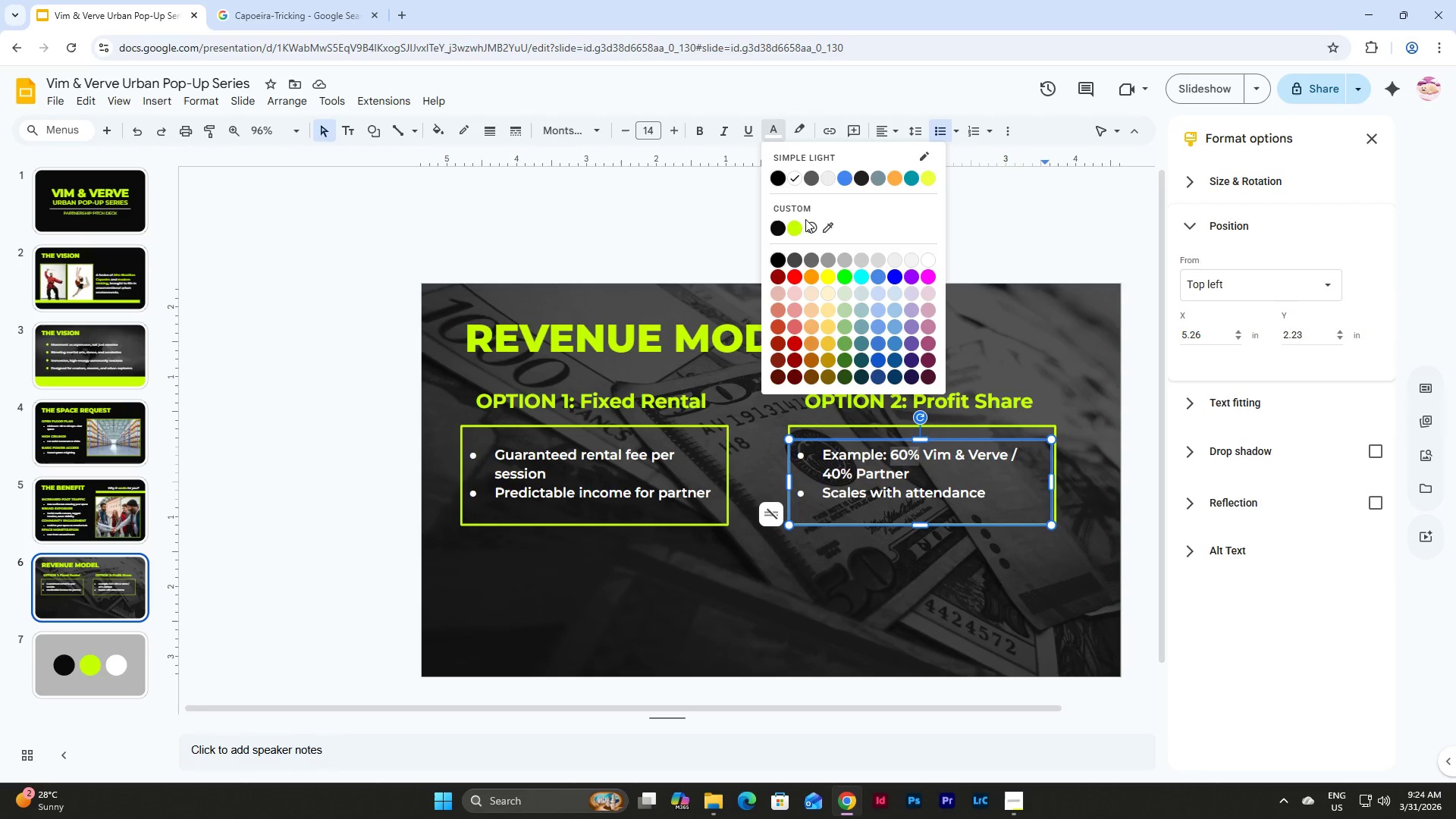 
left_click([786, 234])
 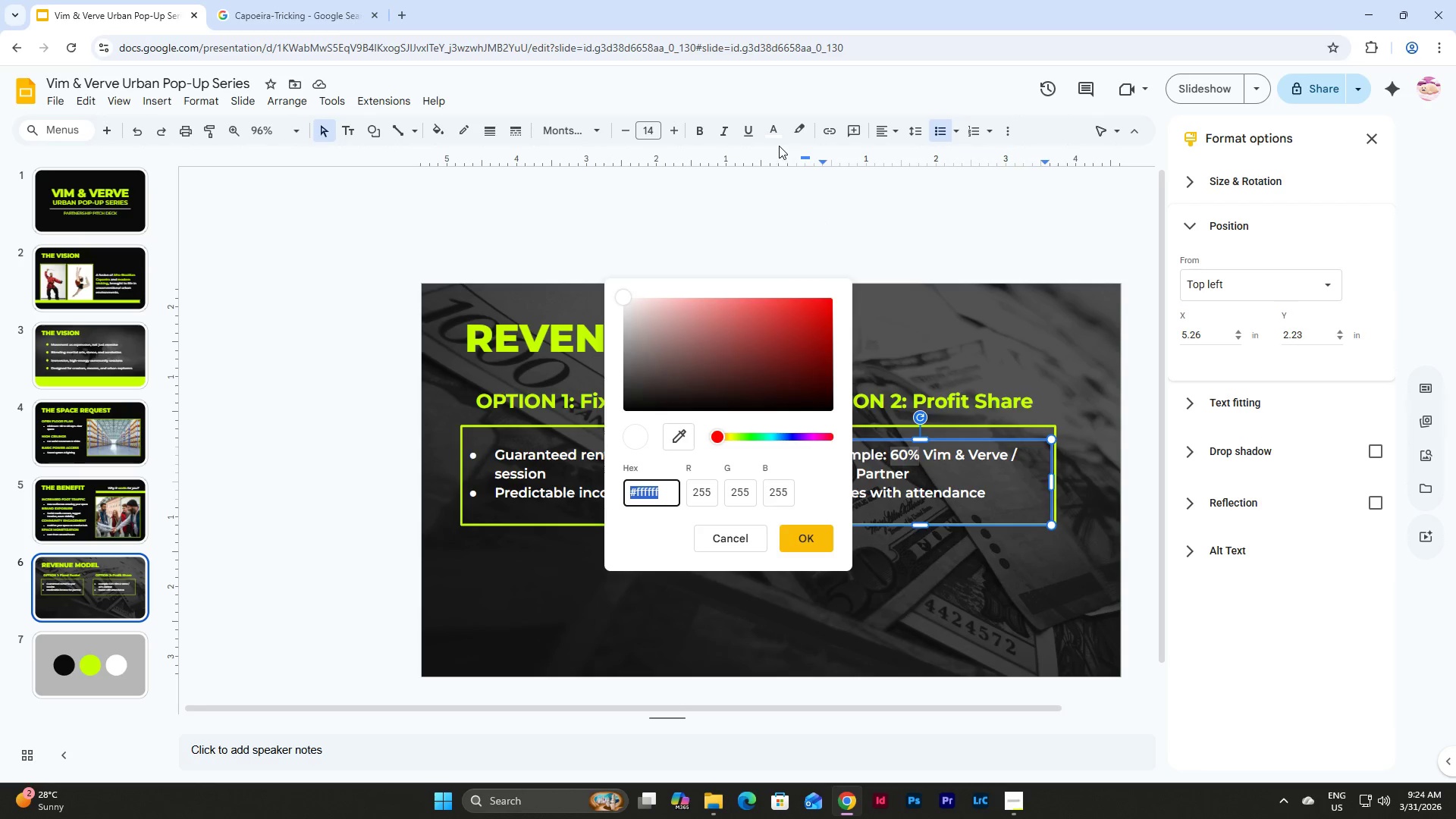 
left_click([778, 131])
 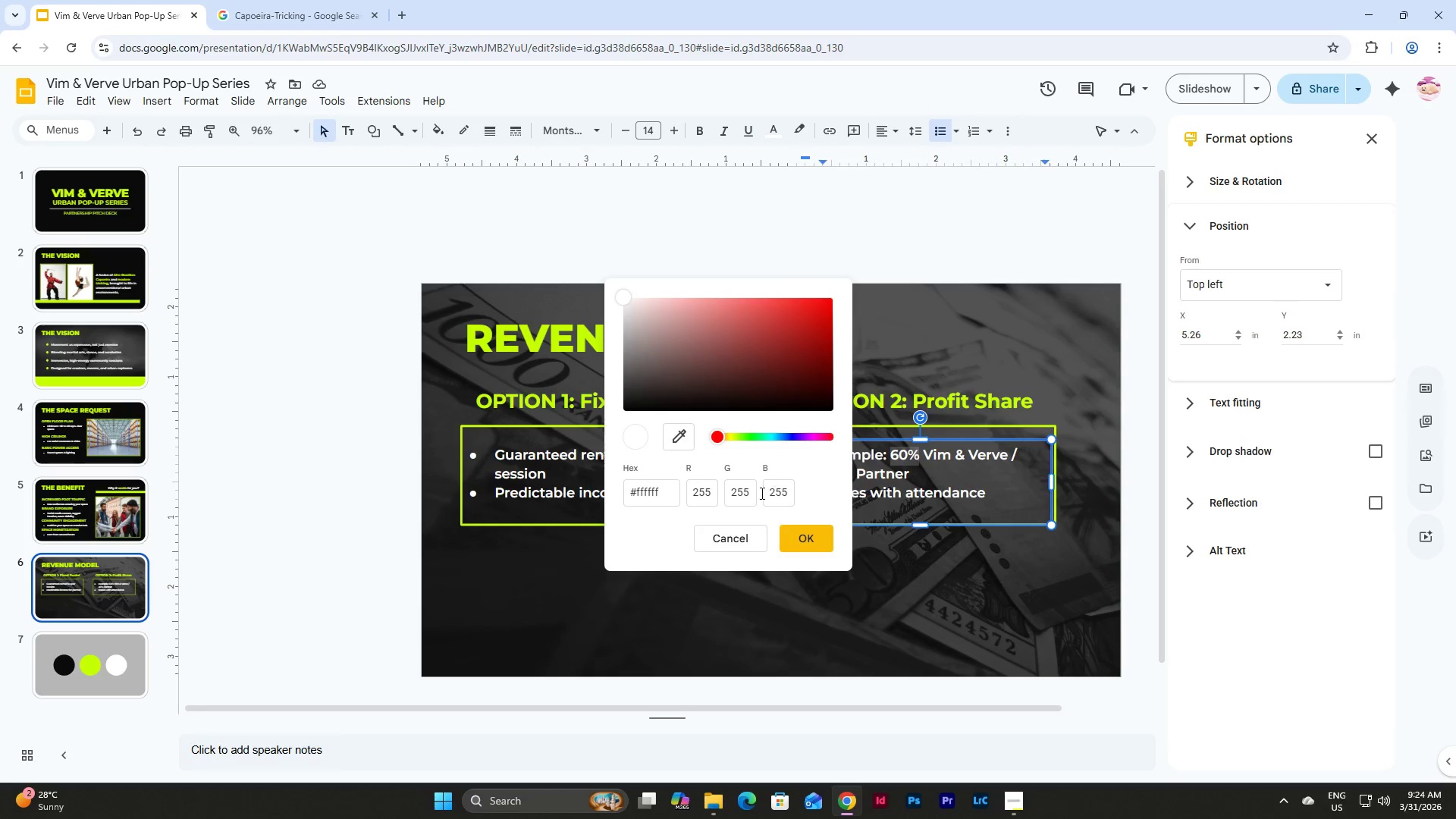 
left_click([733, 541])
 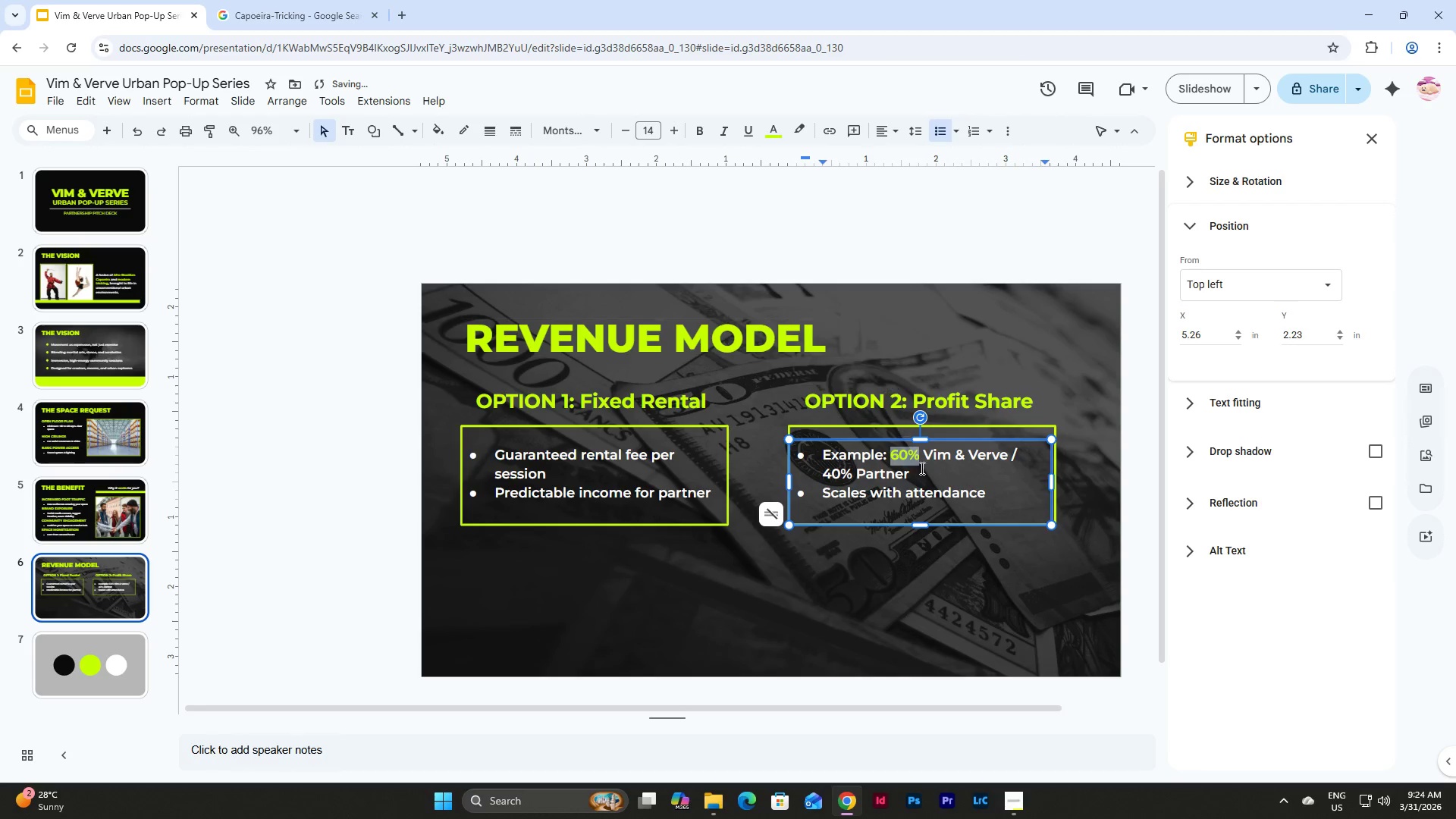 
left_click([926, 454])
 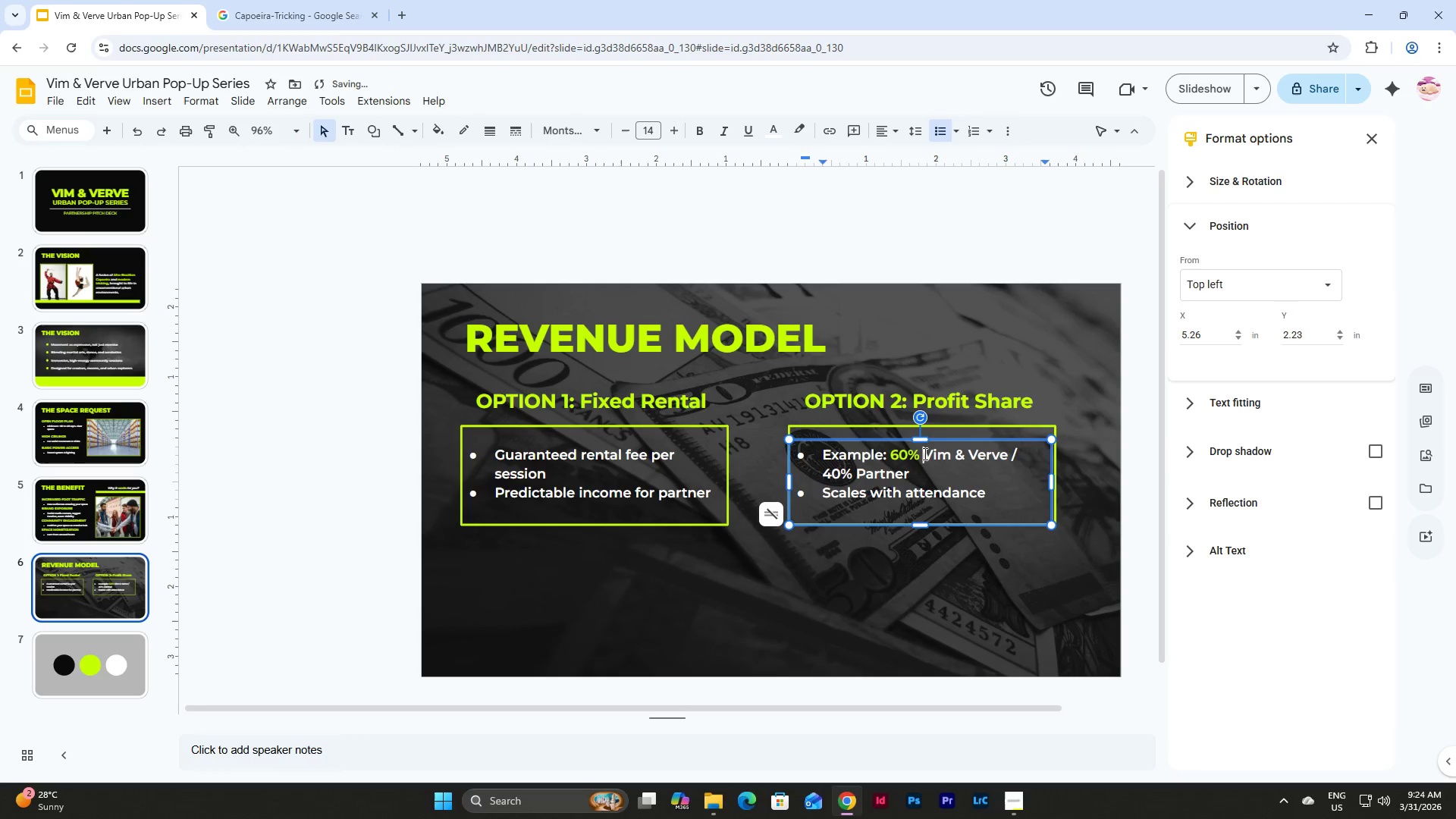 
left_click_drag(start_coordinate=[924, 453], to_coordinate=[1005, 451])
 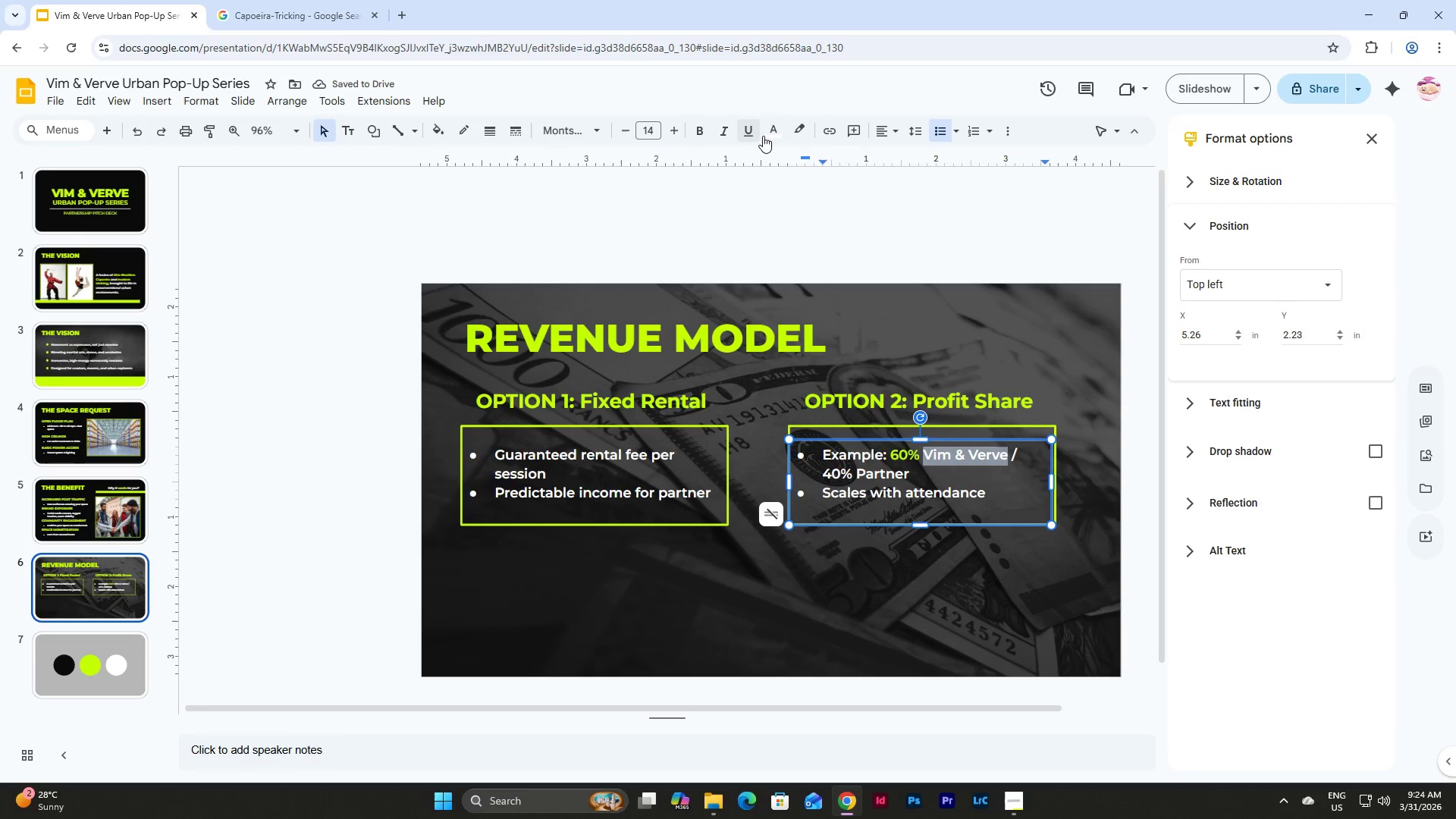 
left_click([775, 127])
 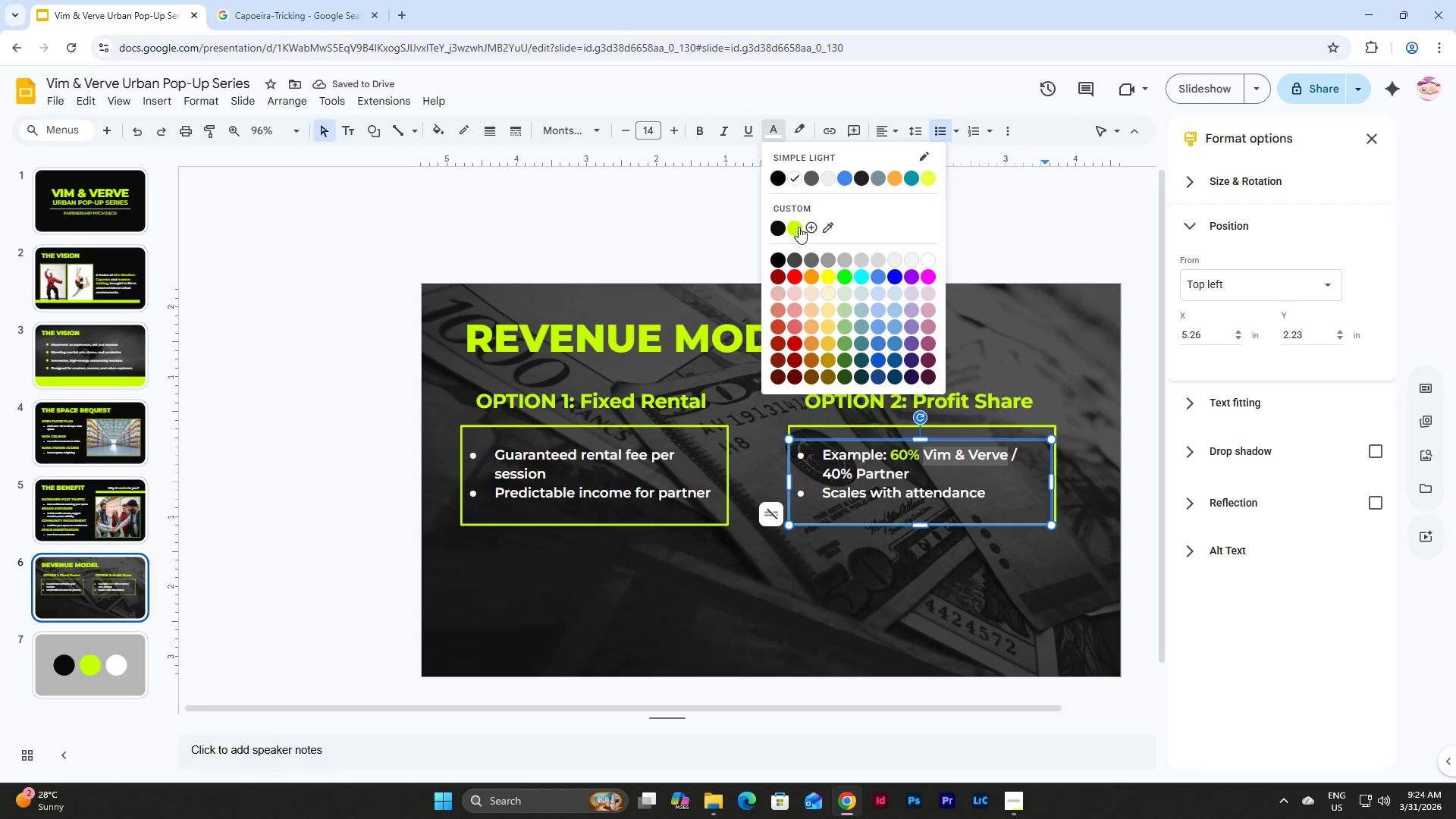 
left_click([799, 227])
 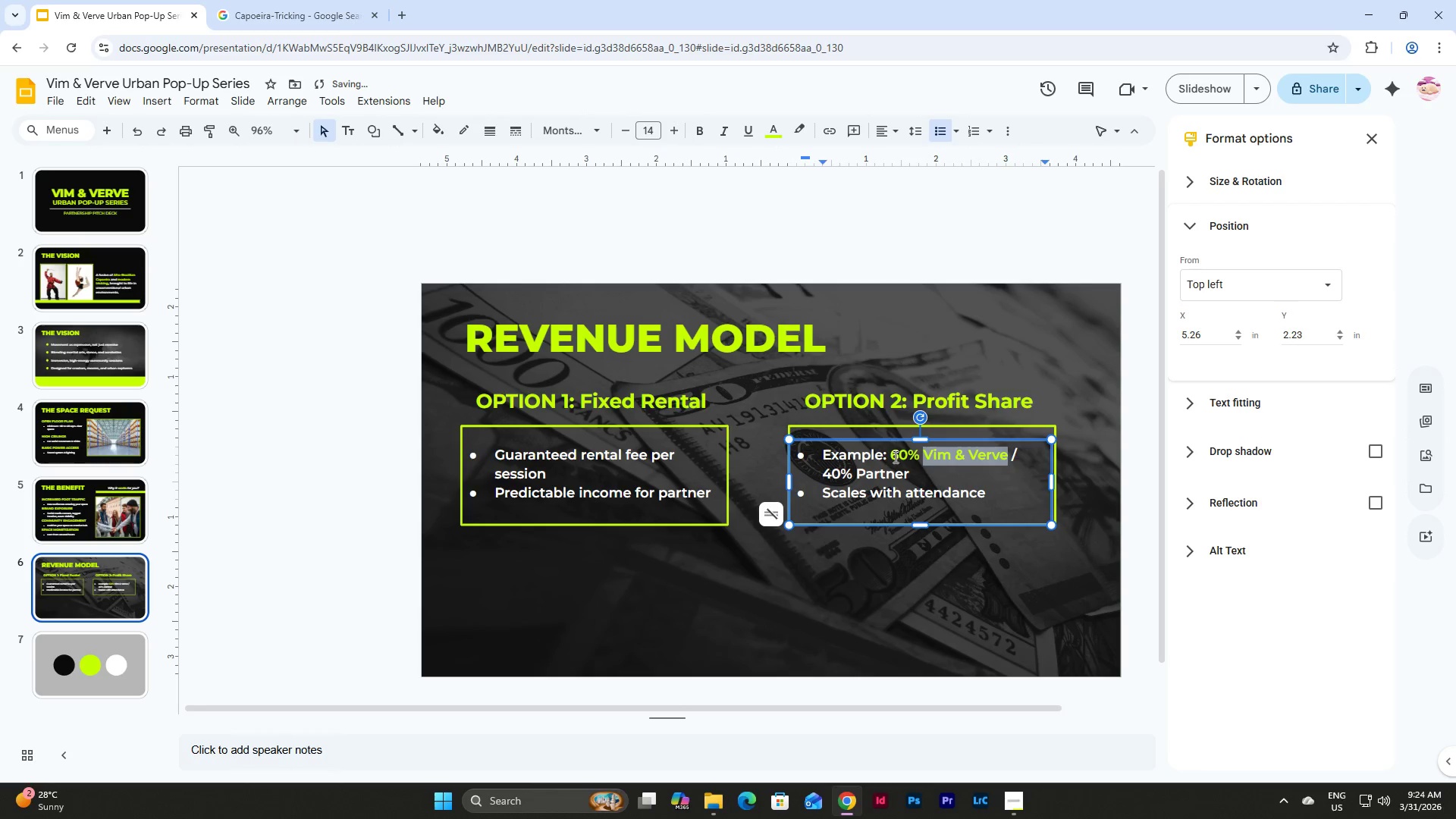 
left_click([915, 475])
 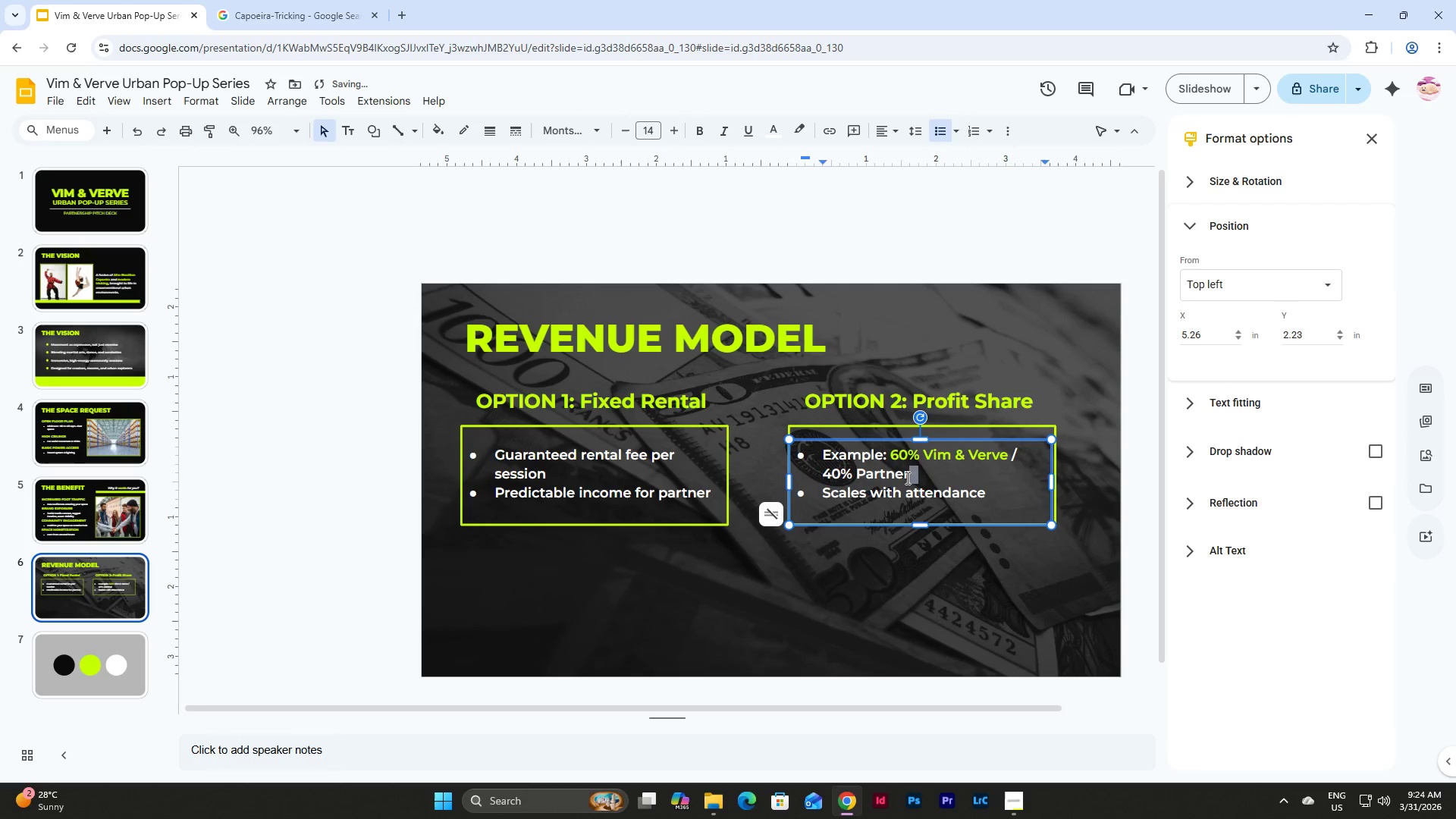 
left_click_drag(start_coordinate=[915, 475], to_coordinate=[828, 479])
 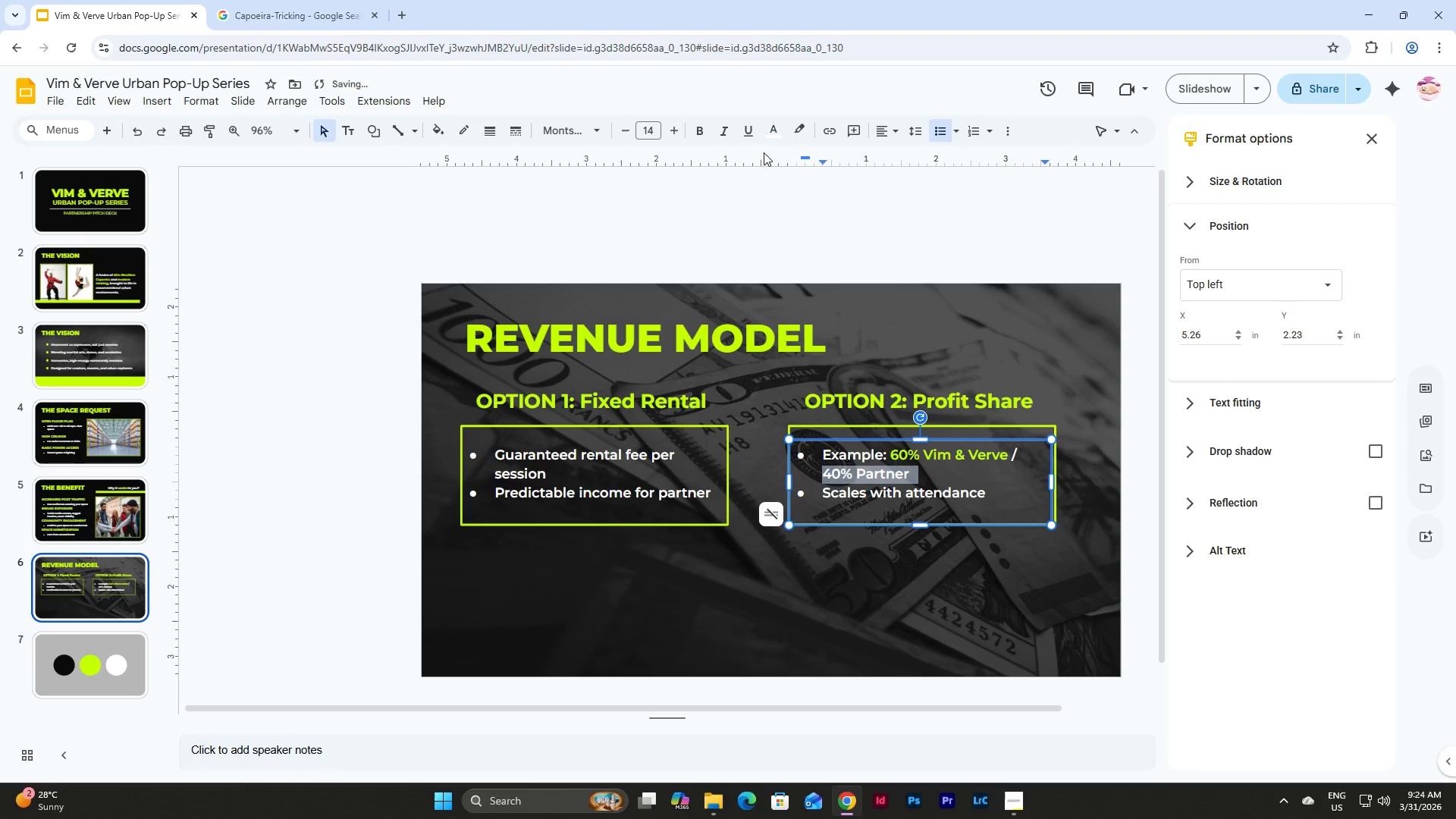 
left_click([770, 133])
 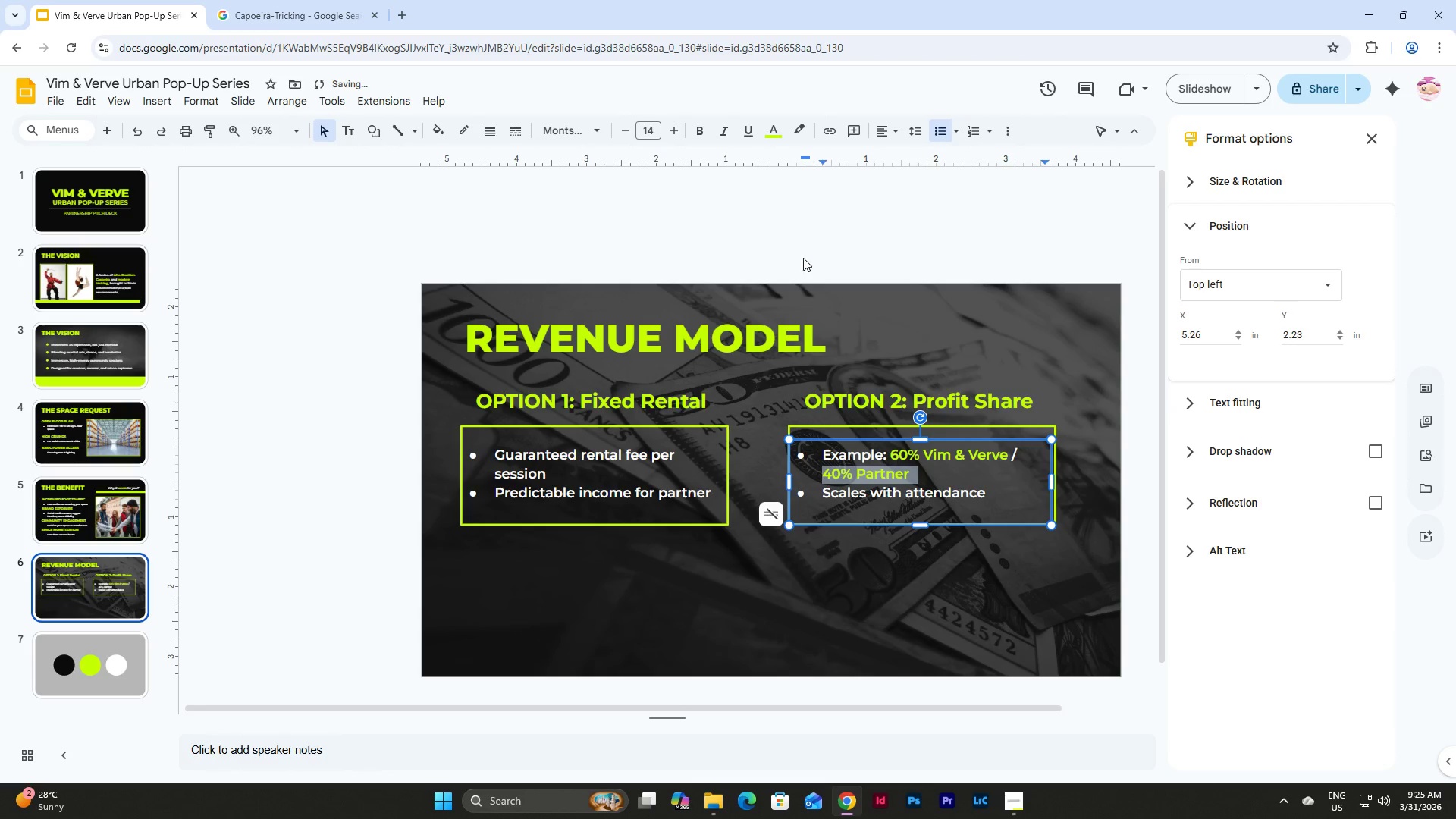 
left_click([876, 212])
 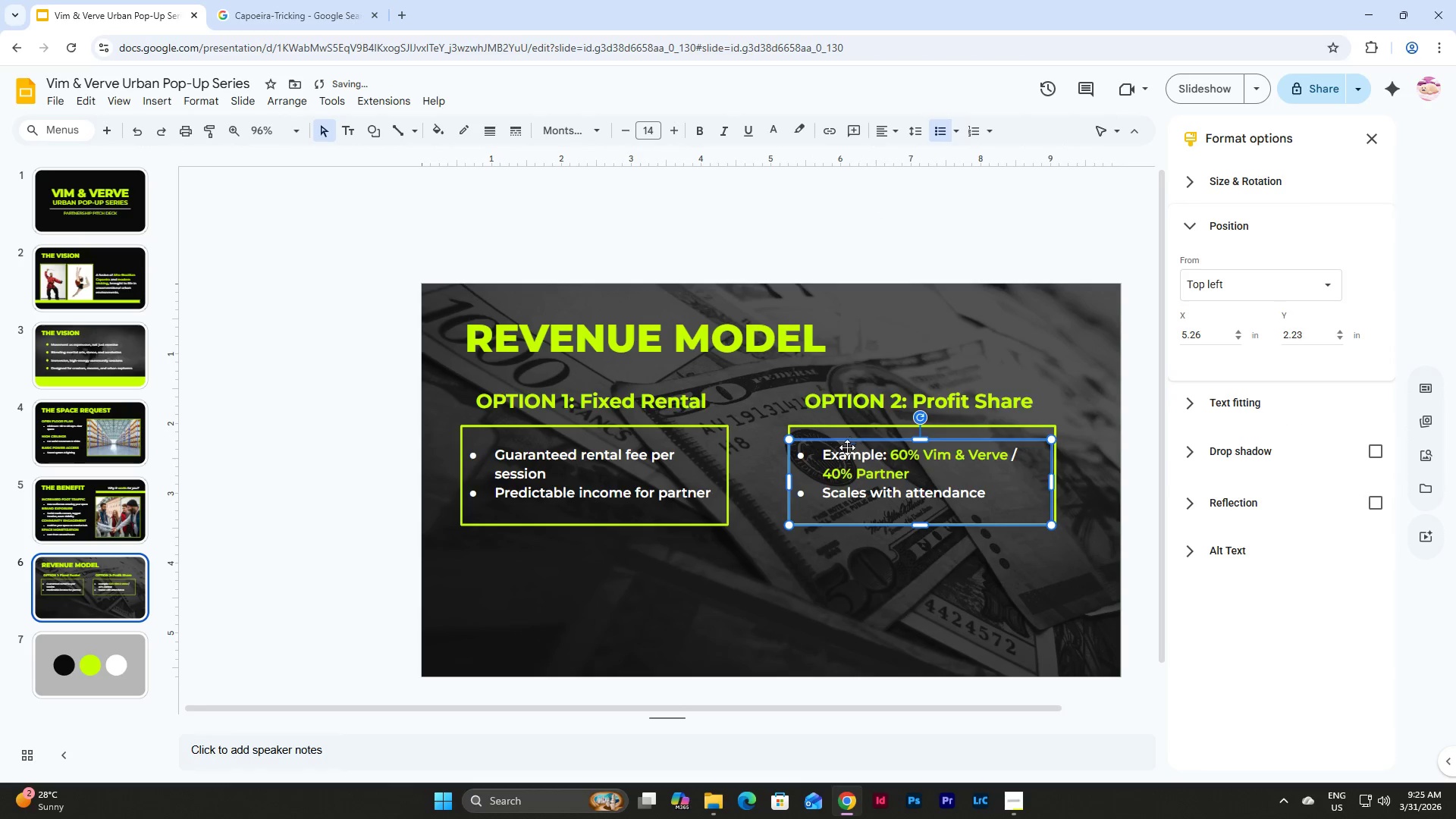 
double_click([828, 458])
 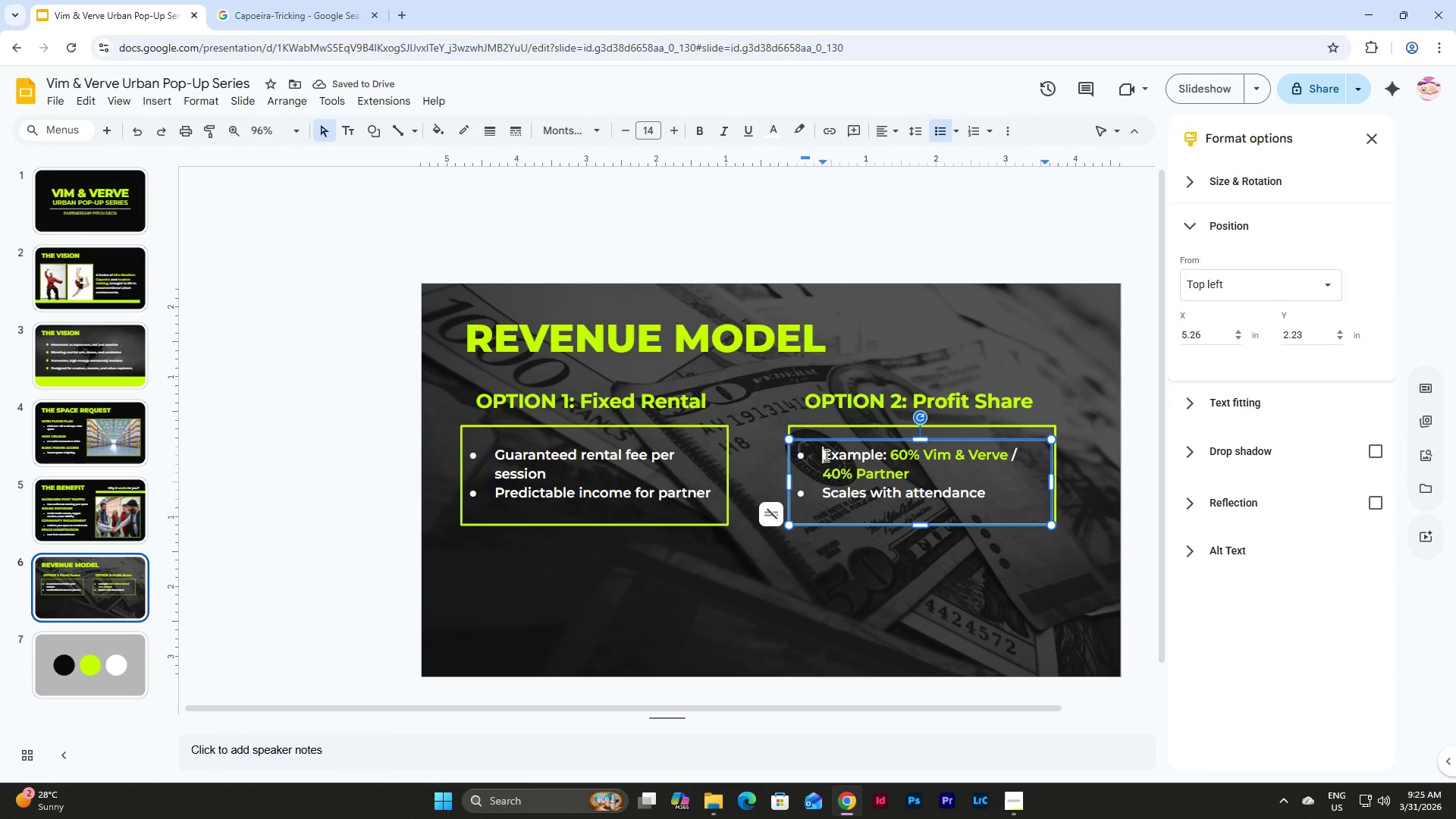 
left_click_drag(start_coordinate=[825, 455], to_coordinate=[882, 451])
 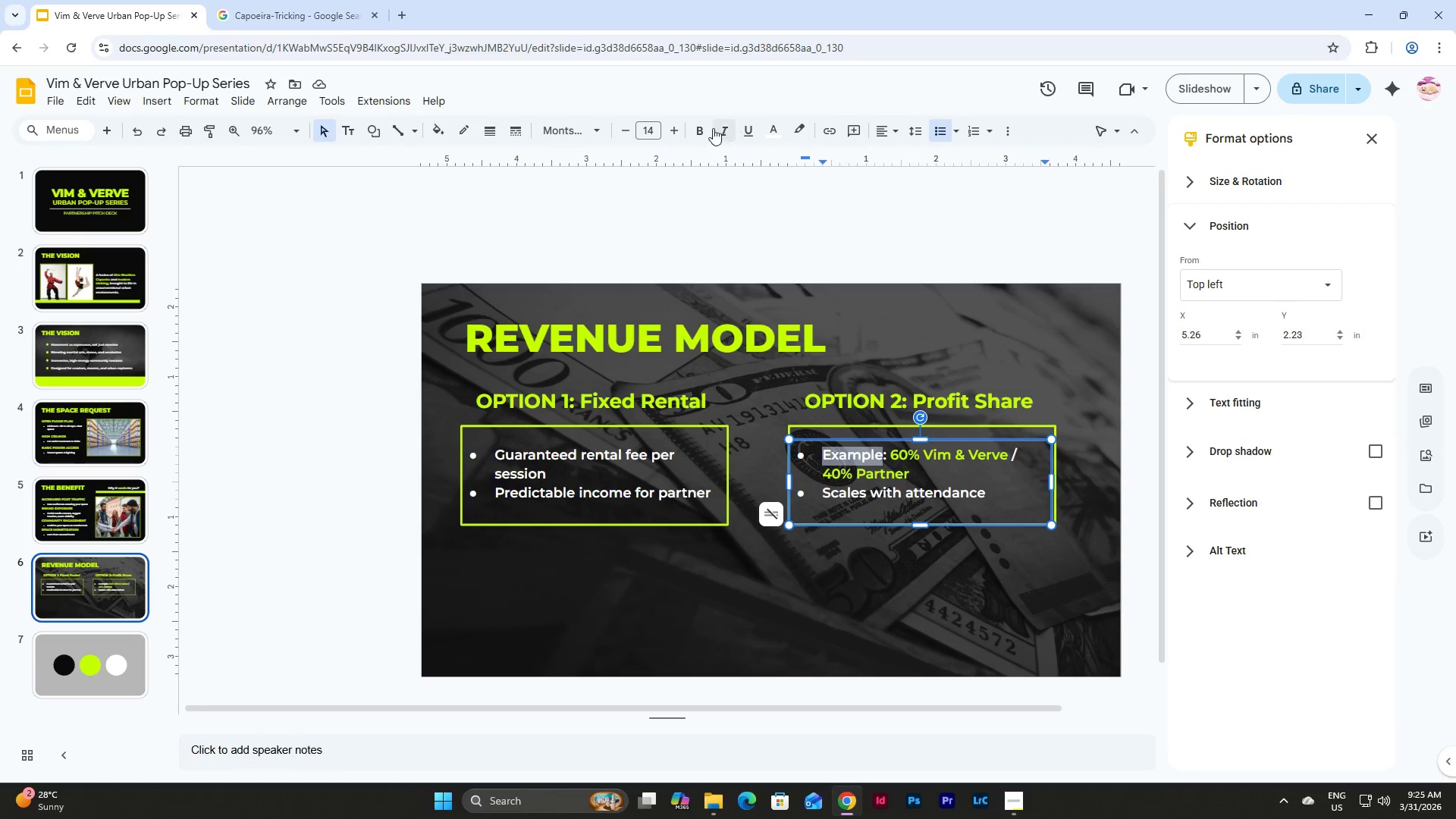 
left_click([751, 128])
 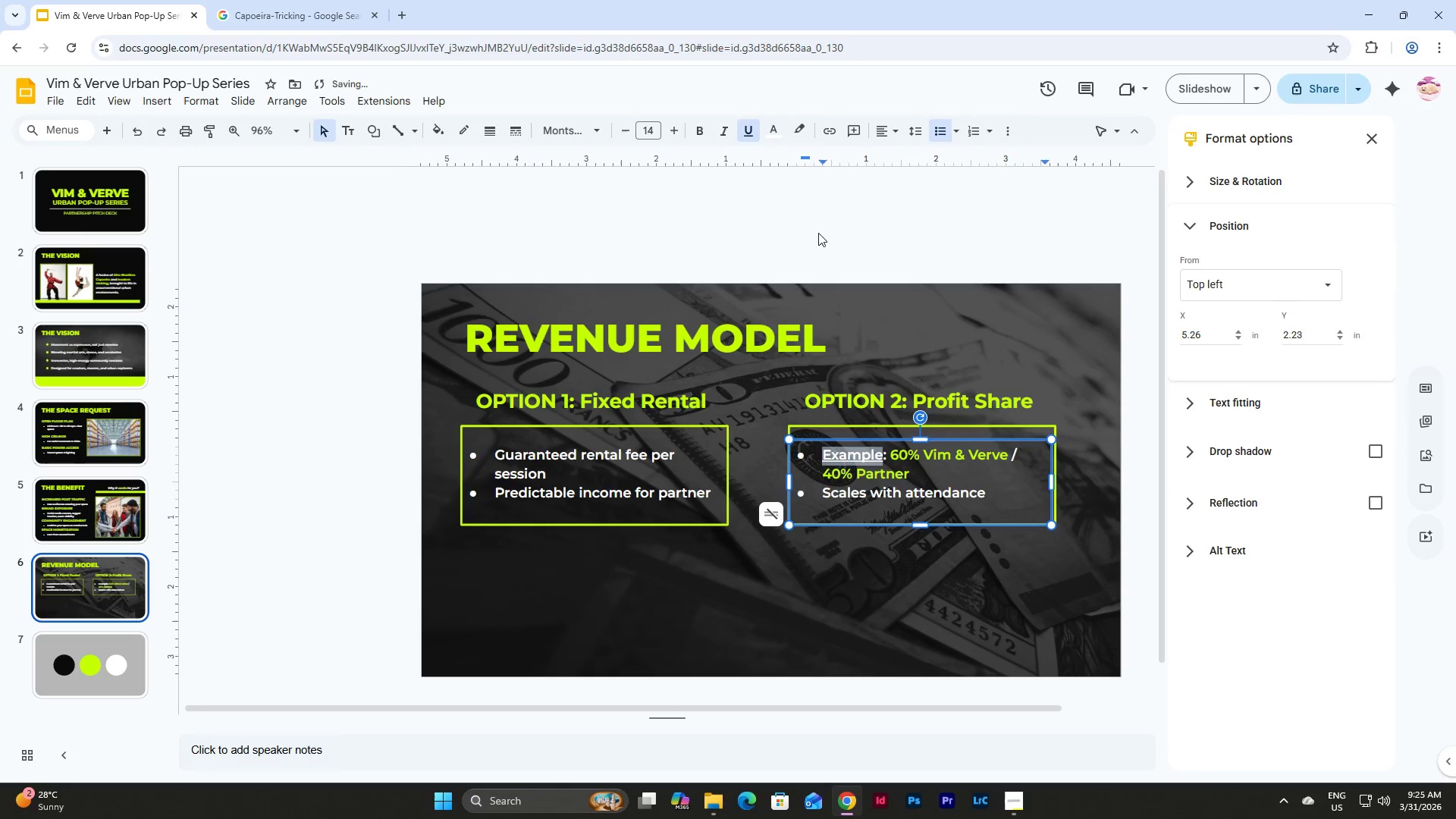 
left_click([826, 226])
 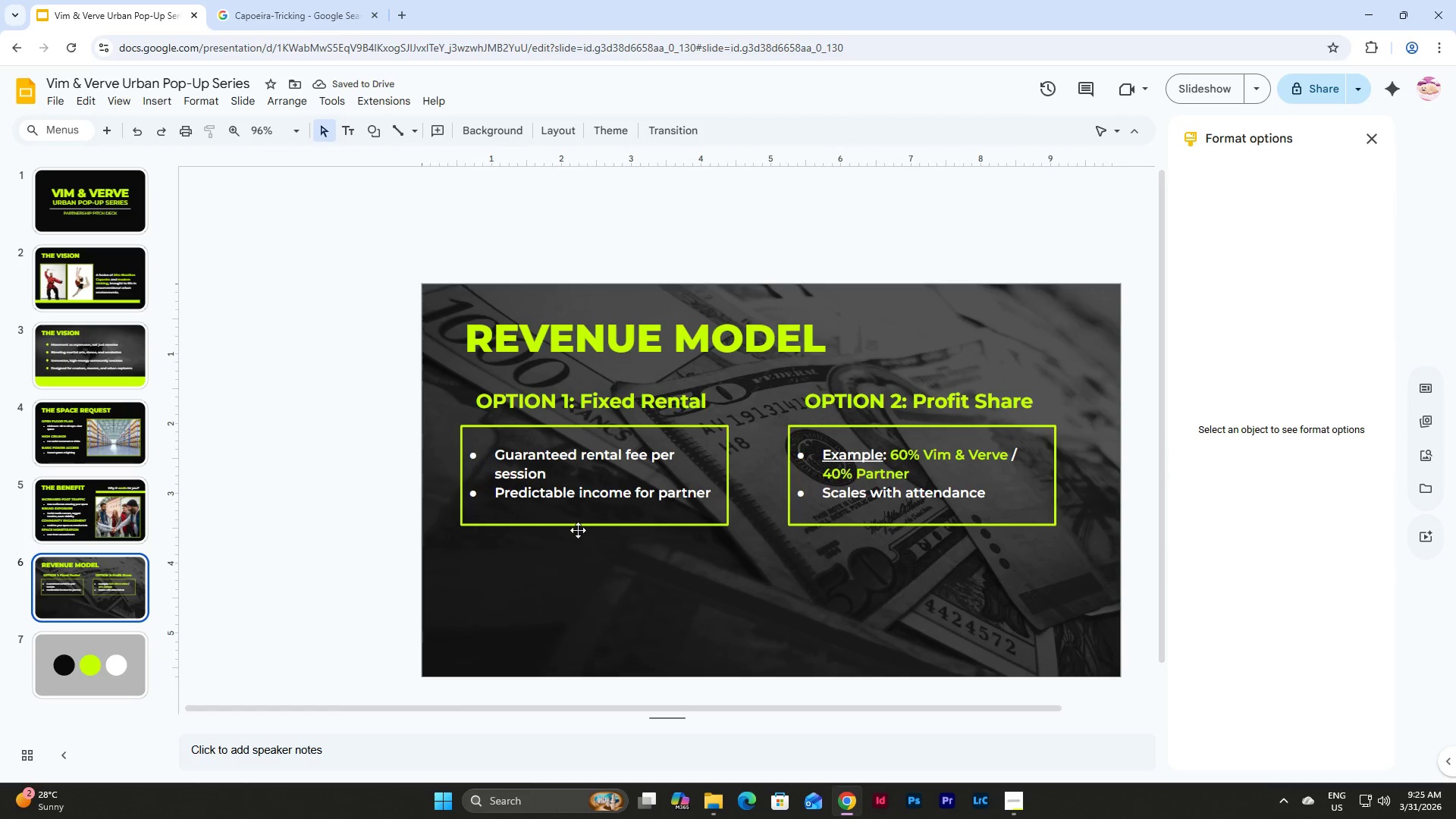 
left_click([376, 413])
 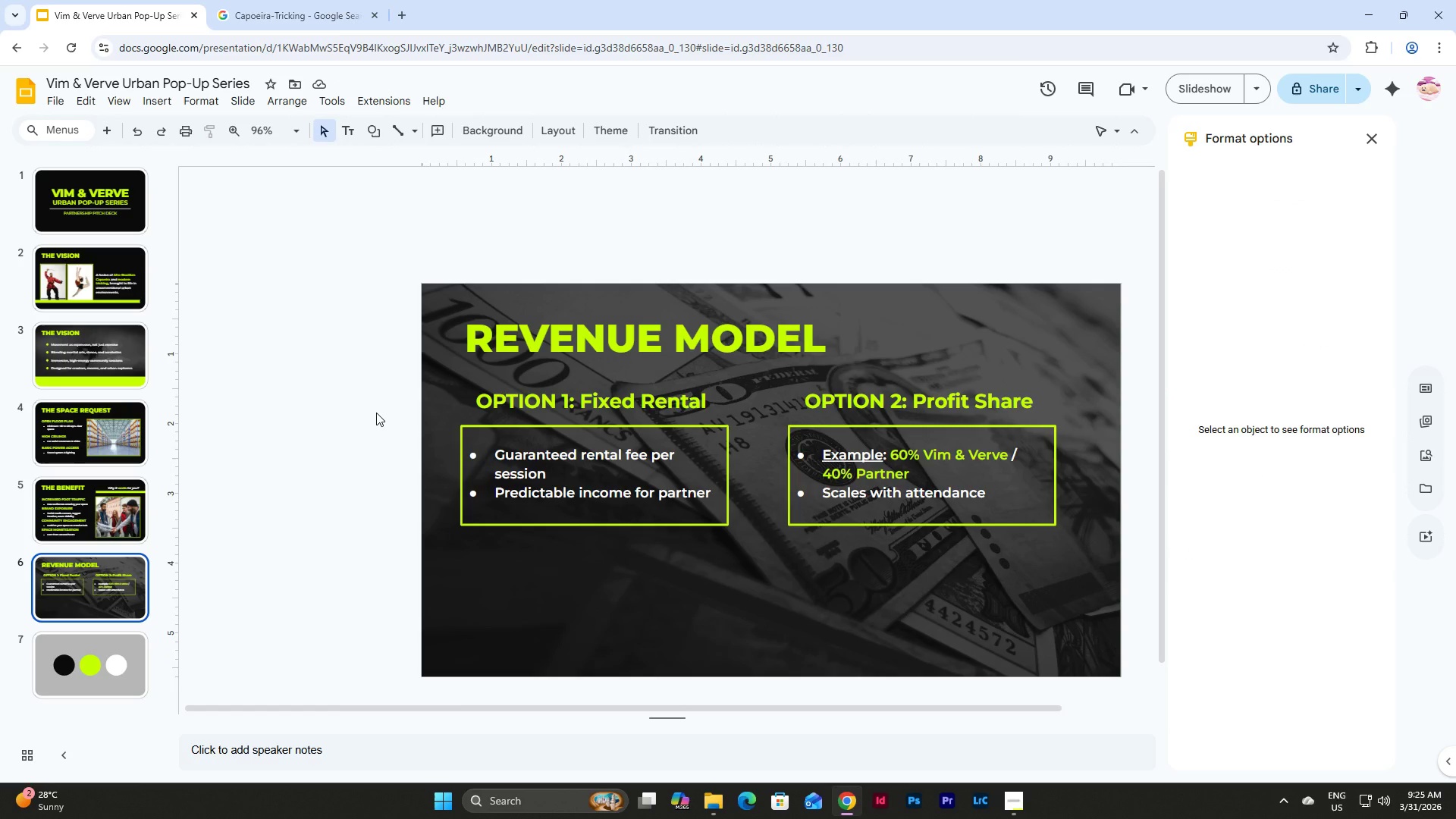 
left_click([665, 408])
 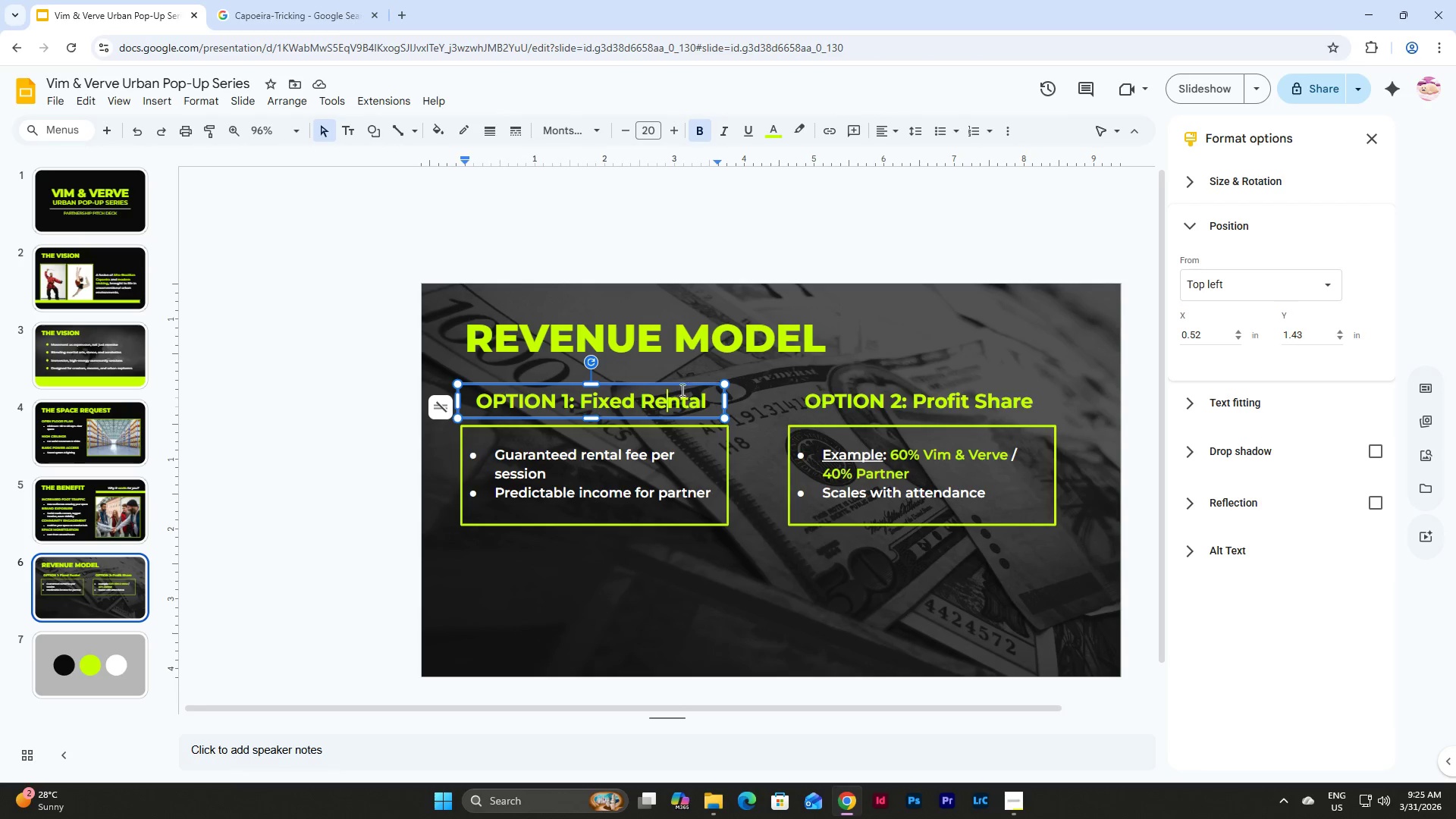 
left_click([682, 385])
 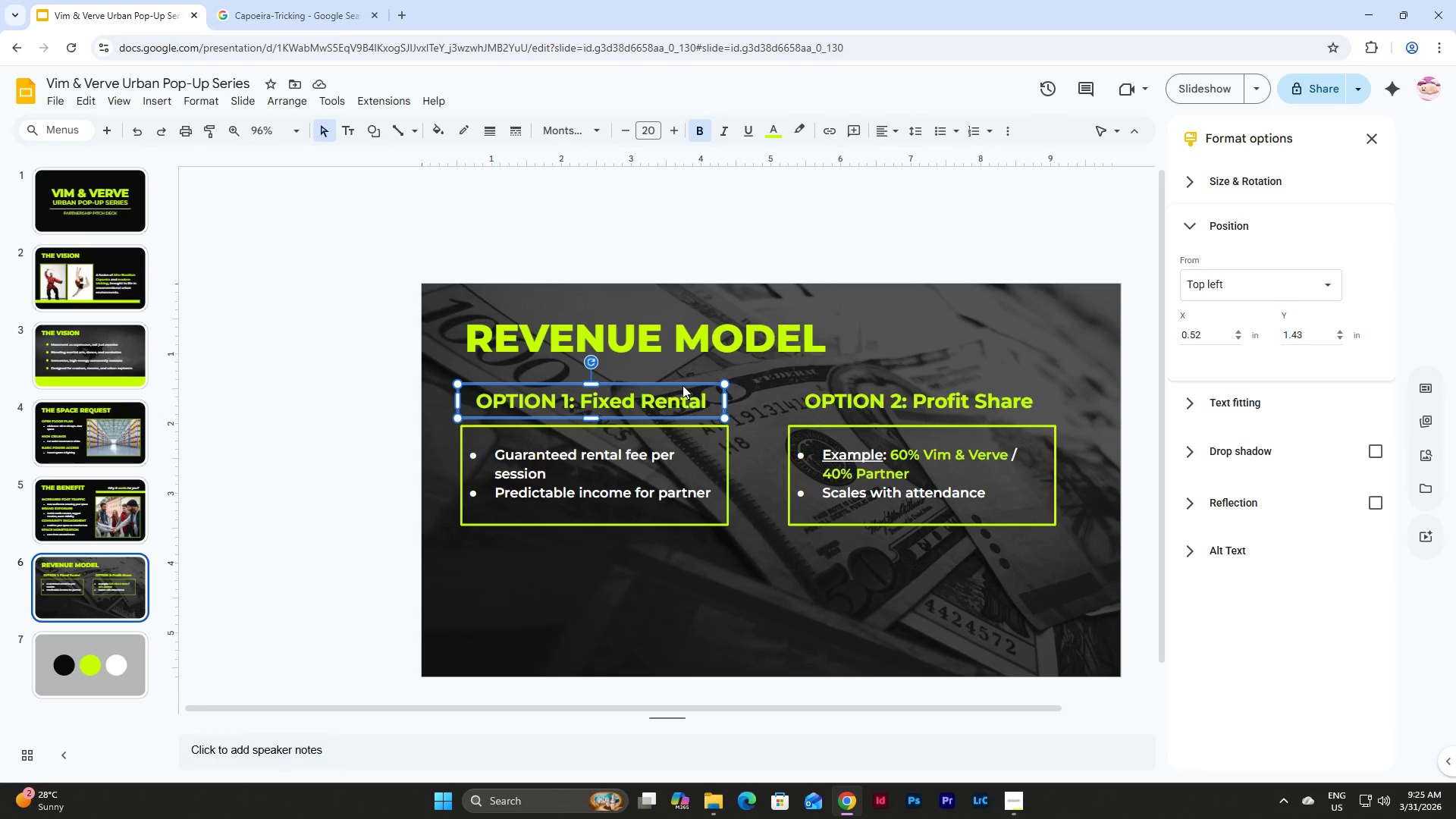 
key(Control+C)
 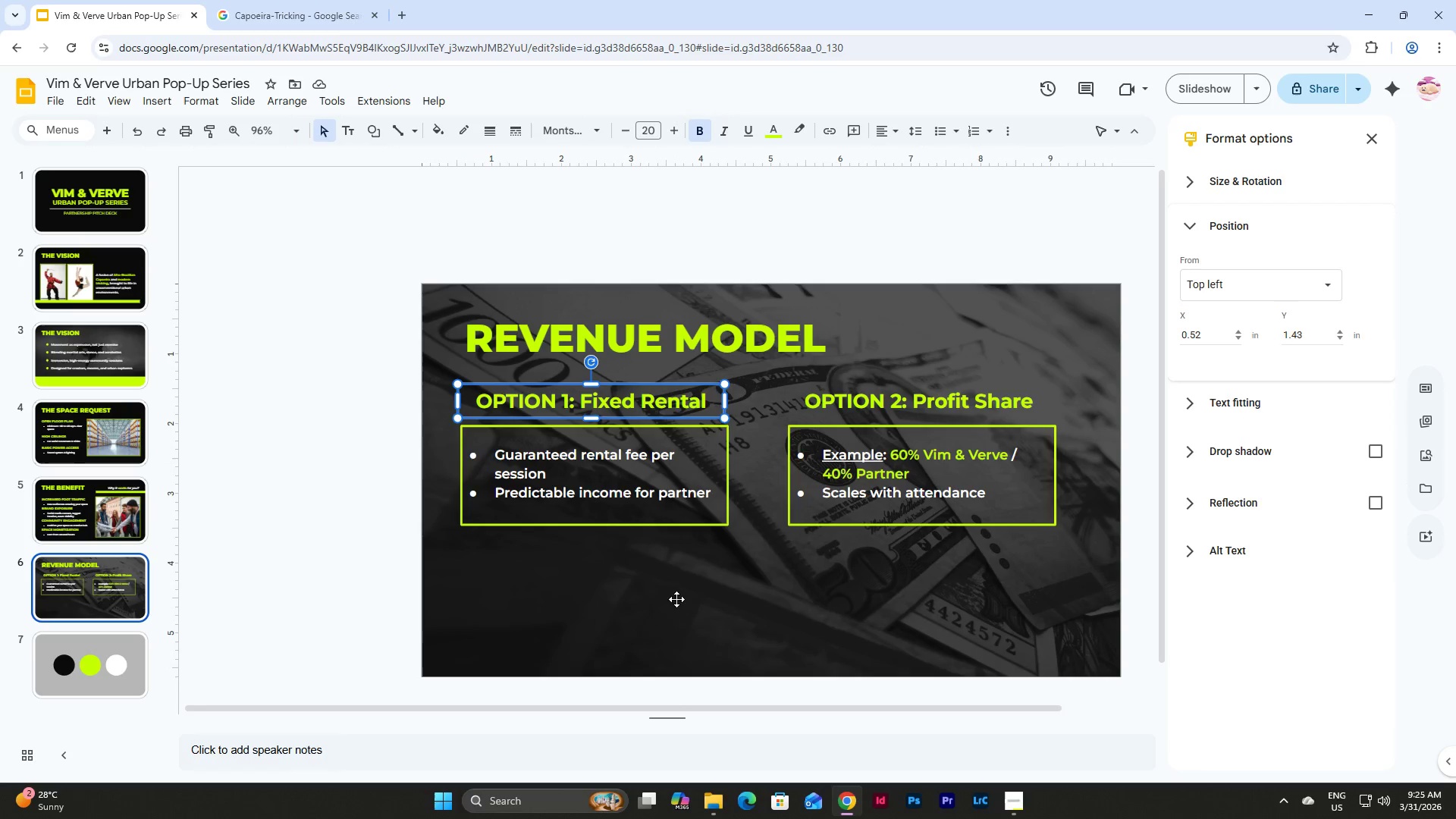 
left_click([670, 595])
 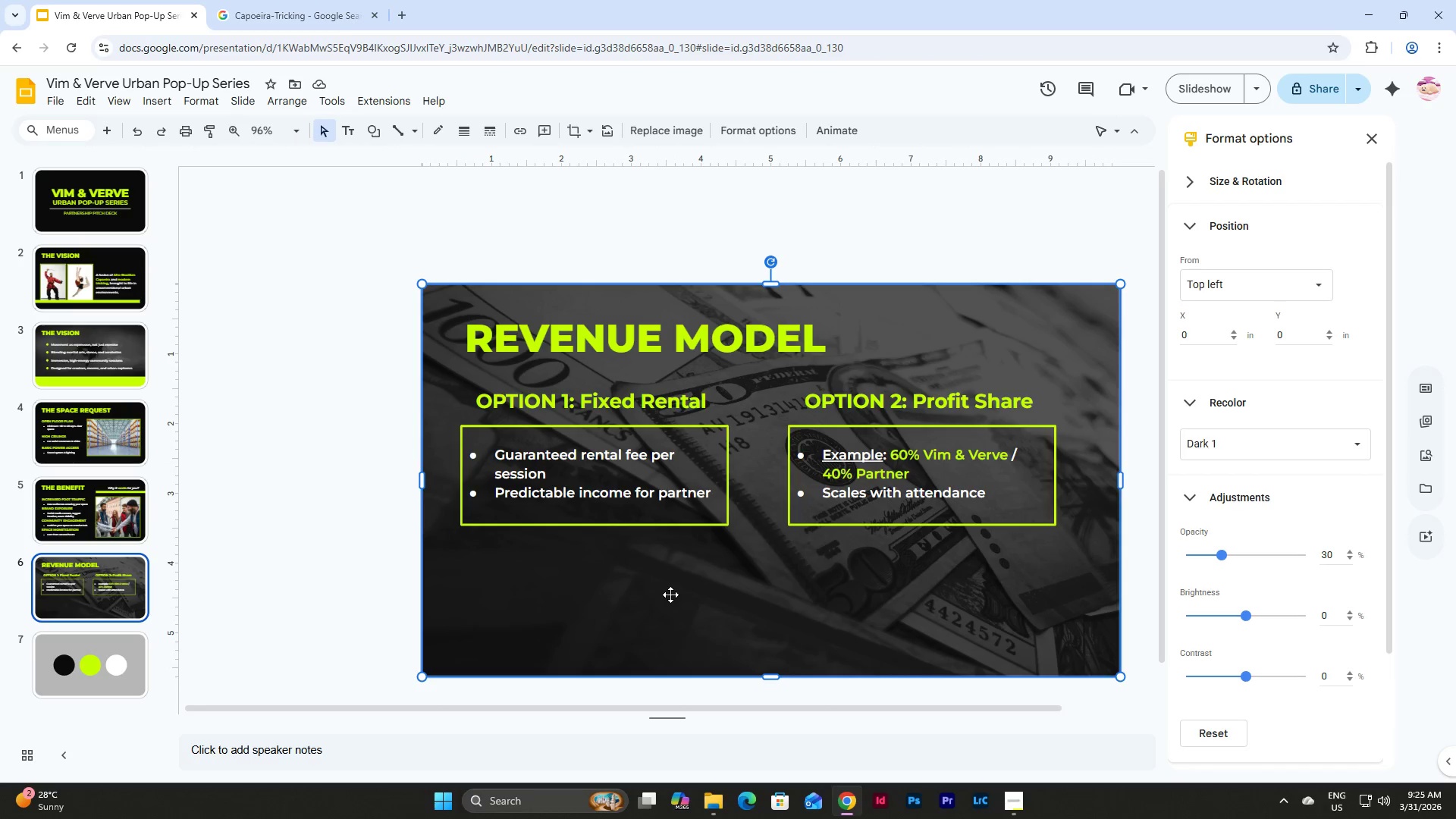 
key(Control+V)
 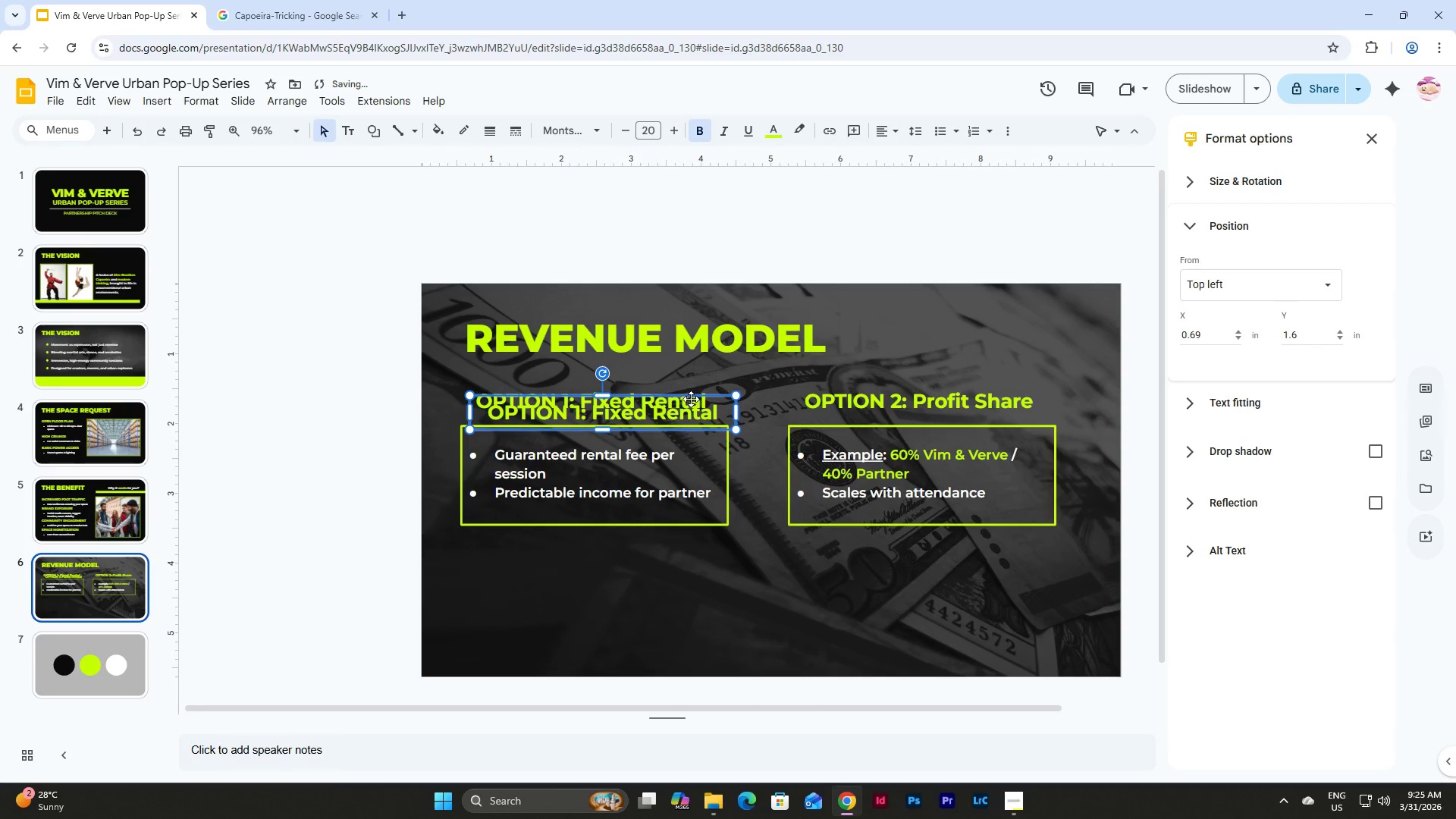 
left_click_drag(start_coordinate=[691, 399], to_coordinate=[678, 545])
 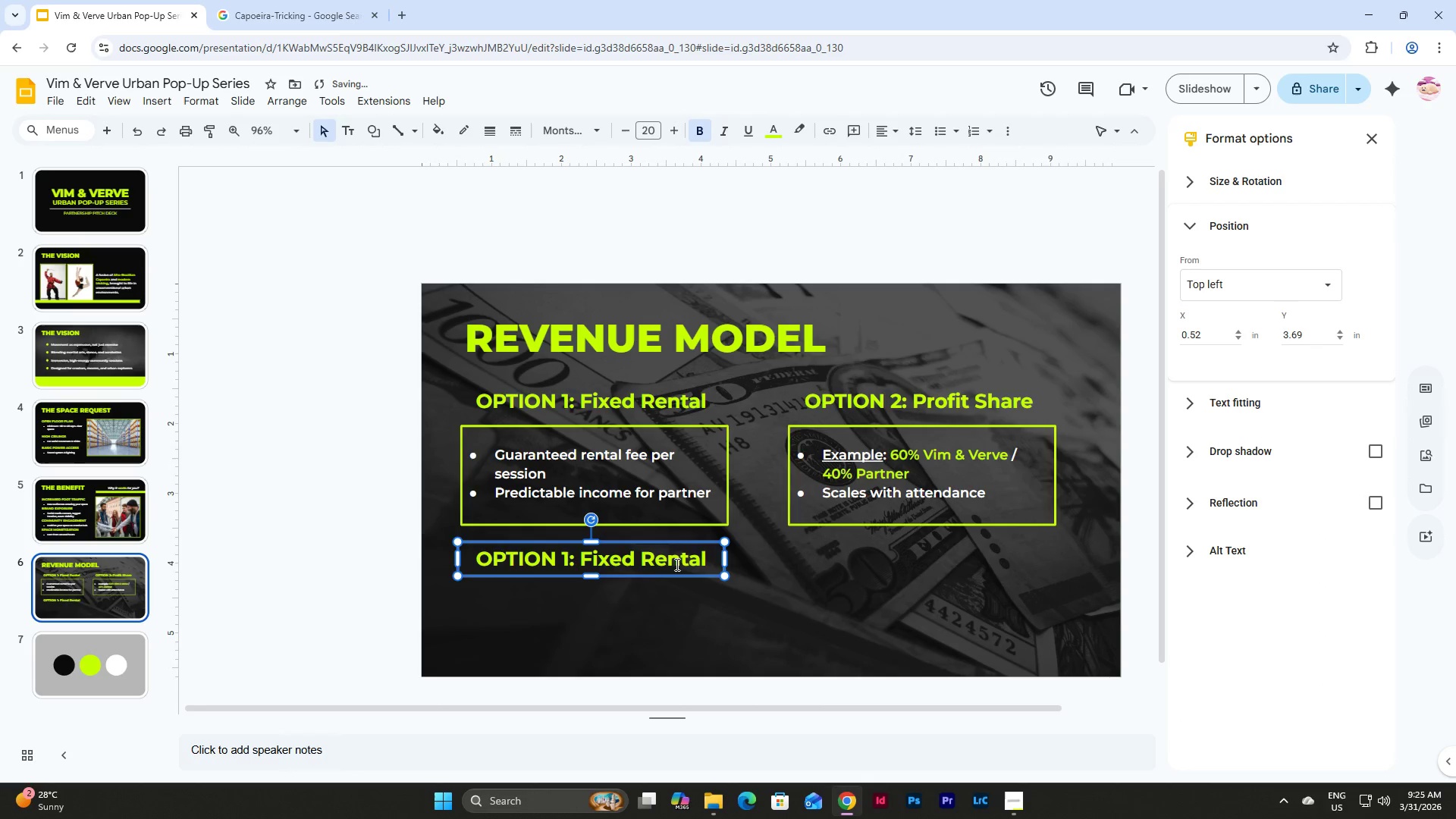 
left_click([678, 564])
 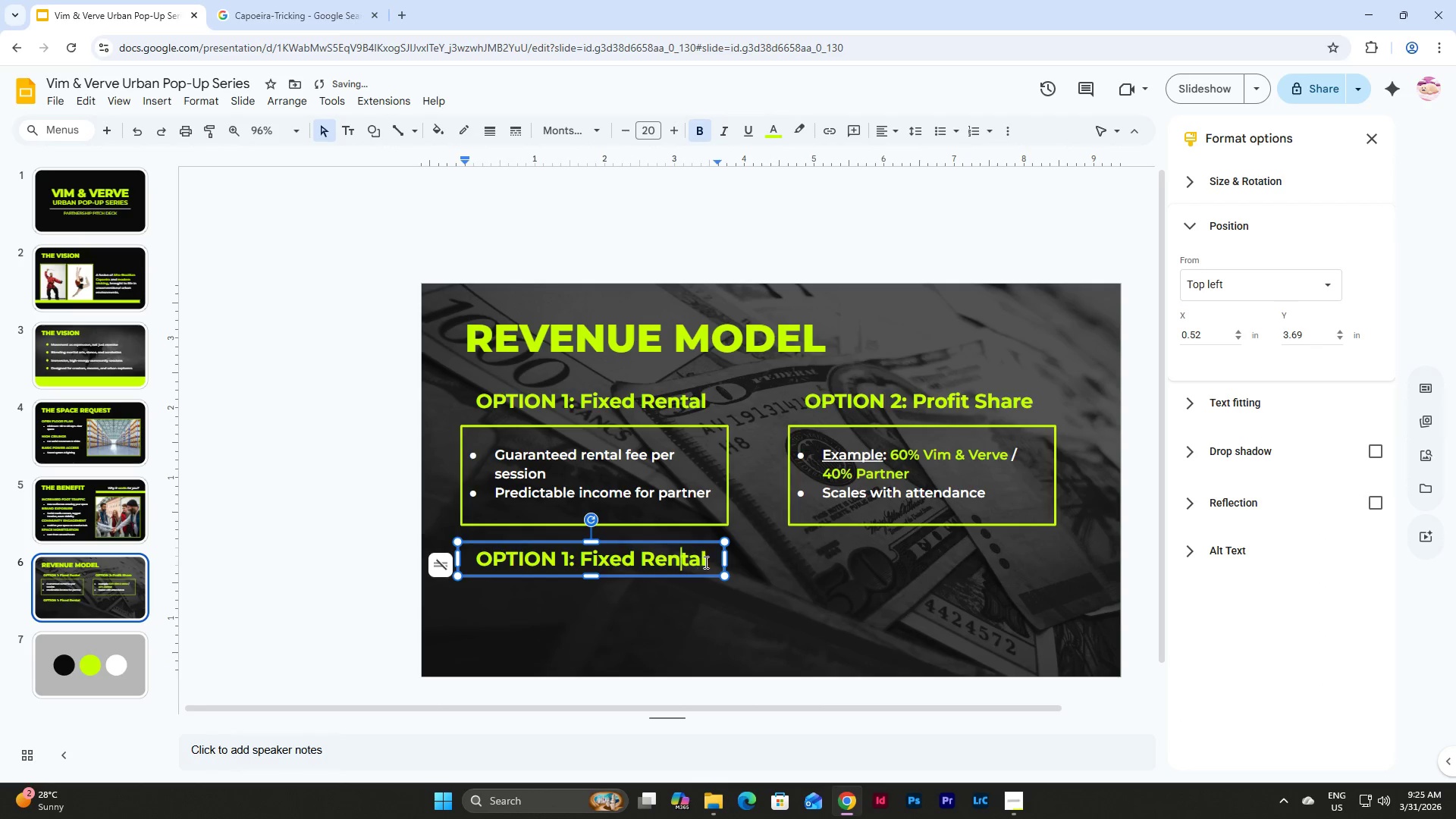 
left_click_drag(start_coordinate=[708, 561], to_coordinate=[466, 551])
 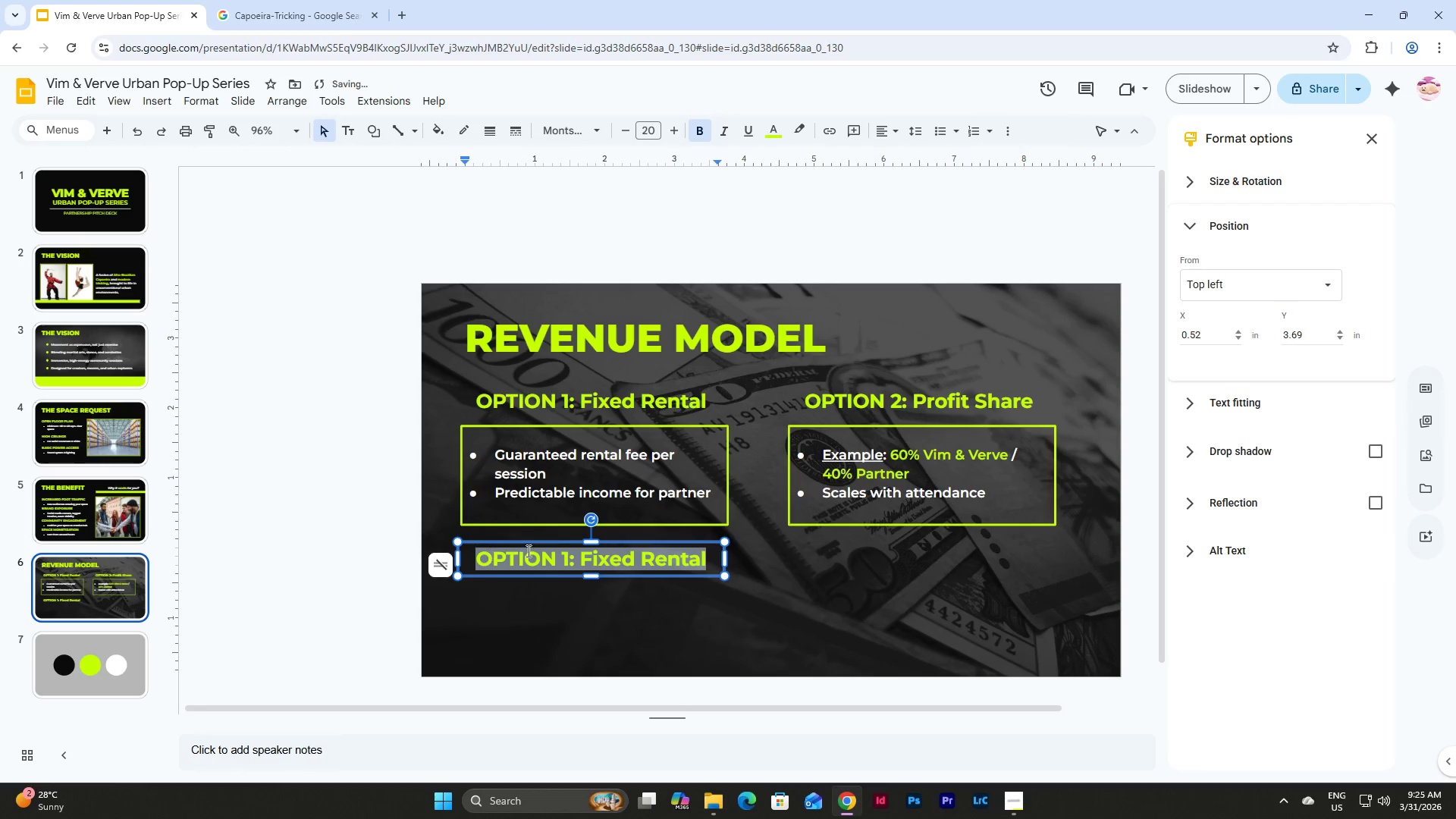 
type(Se)
 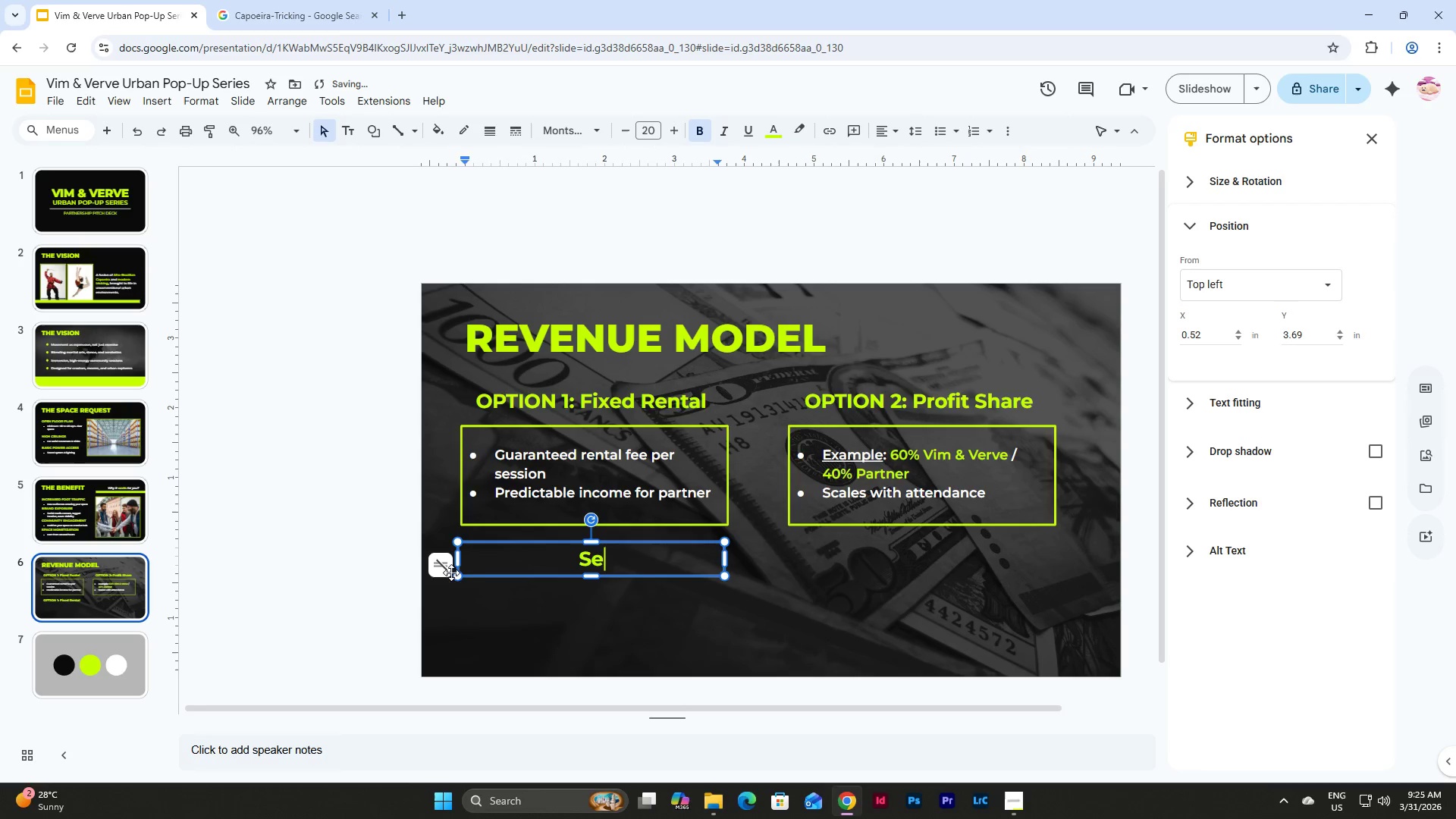 
left_click([334, 516])
 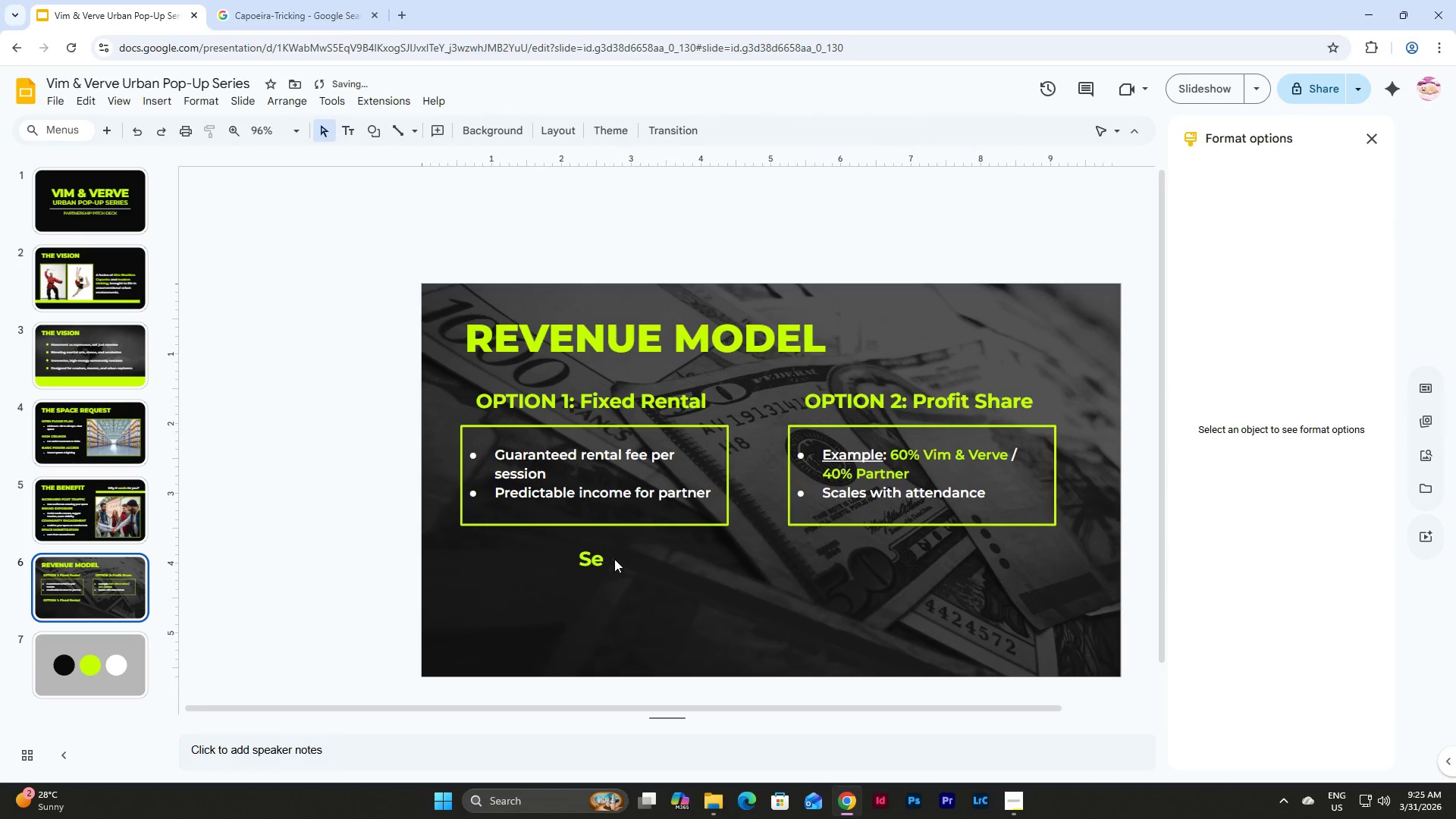 
left_click([590, 560])
 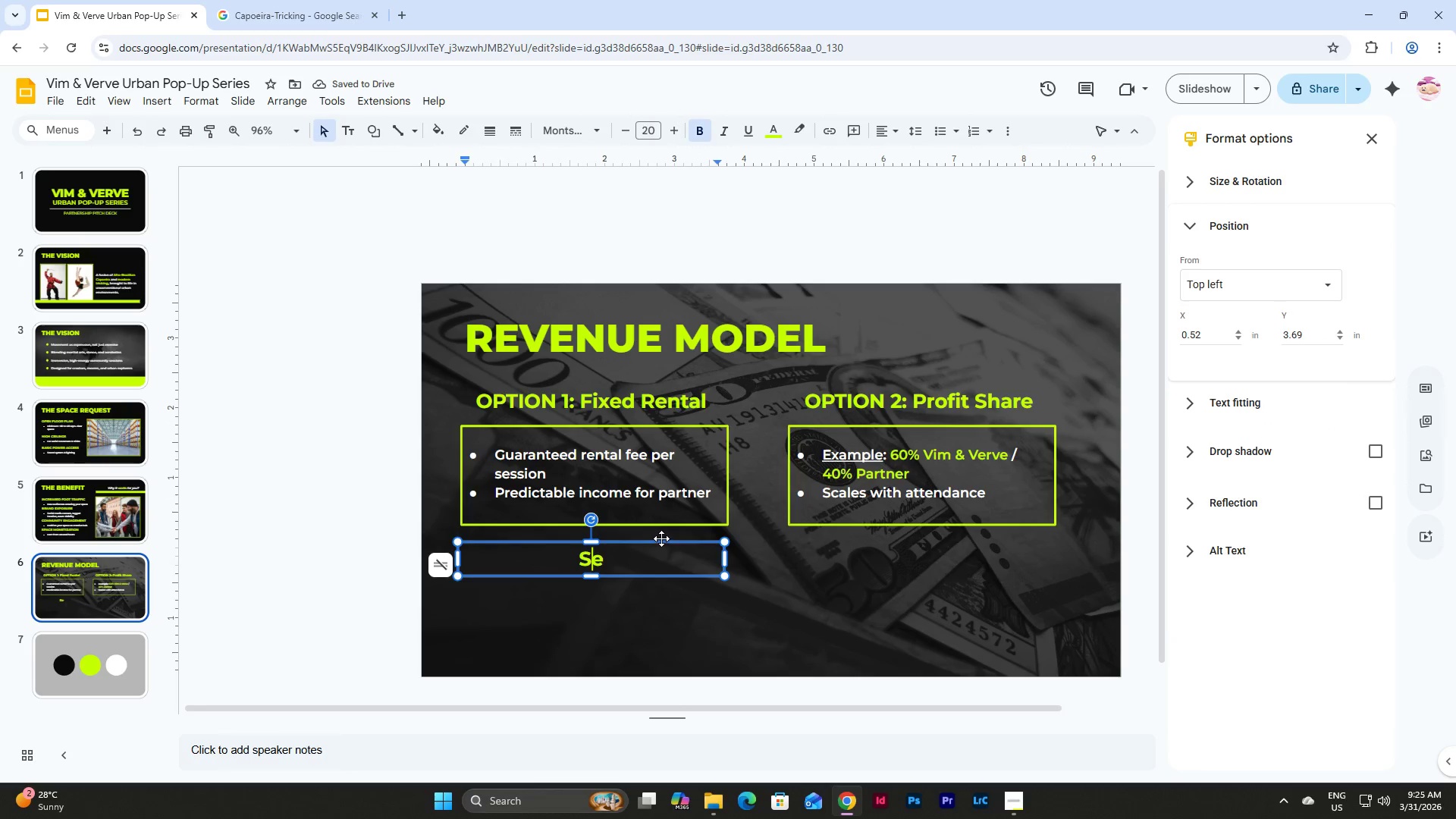 
left_click([661, 540])
 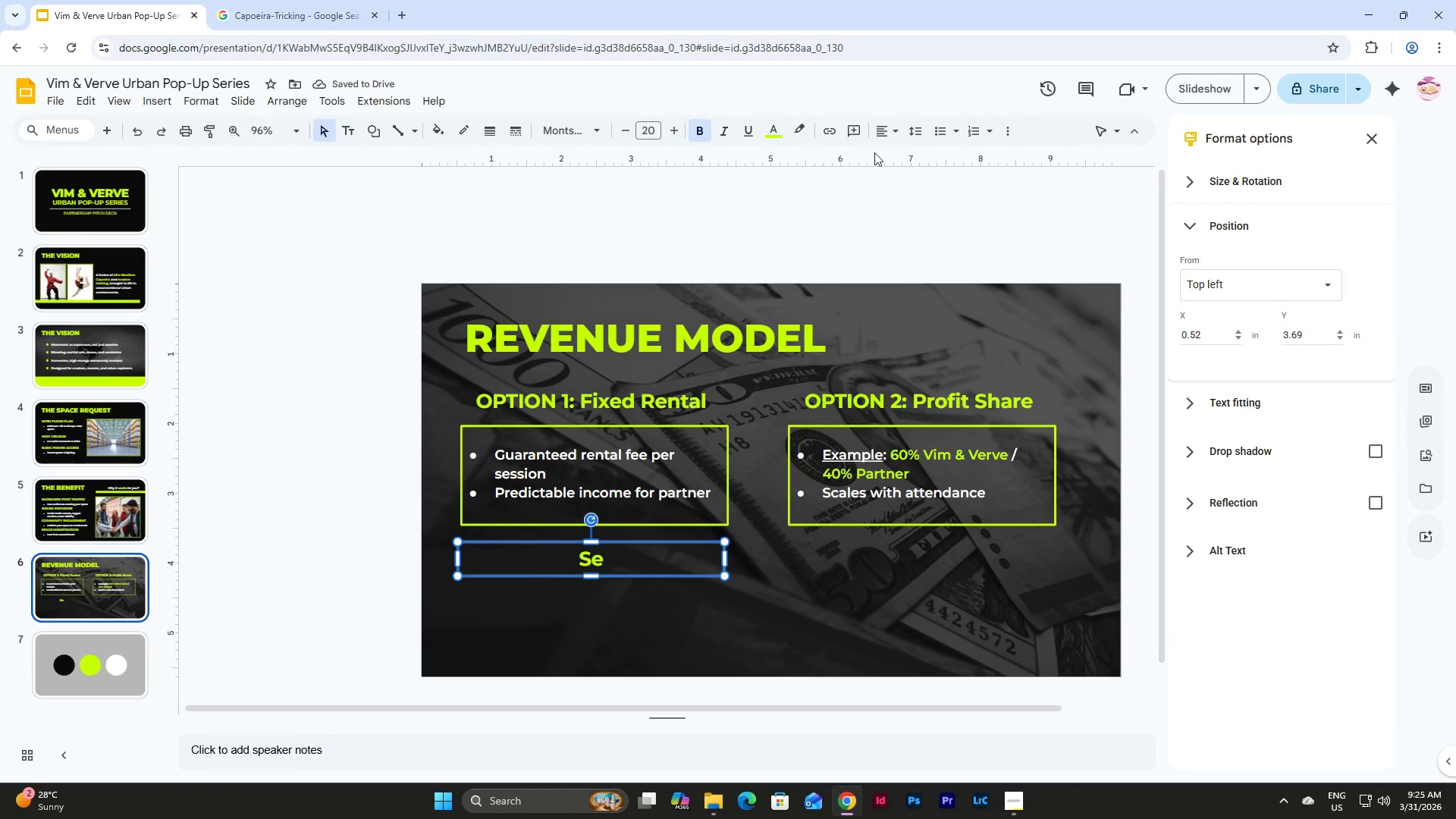 
left_click([890, 130])
 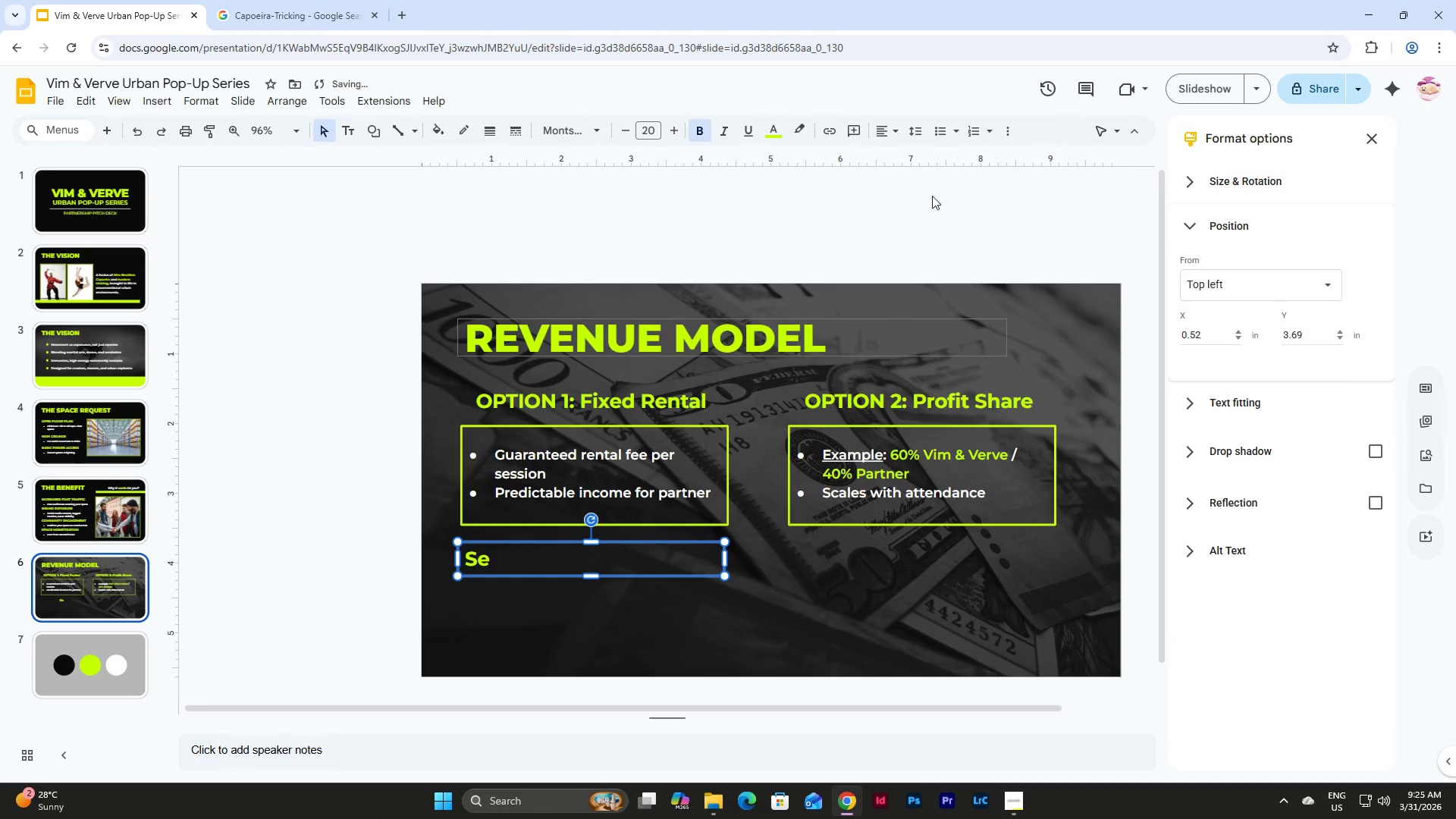 
left_click([889, 130])
 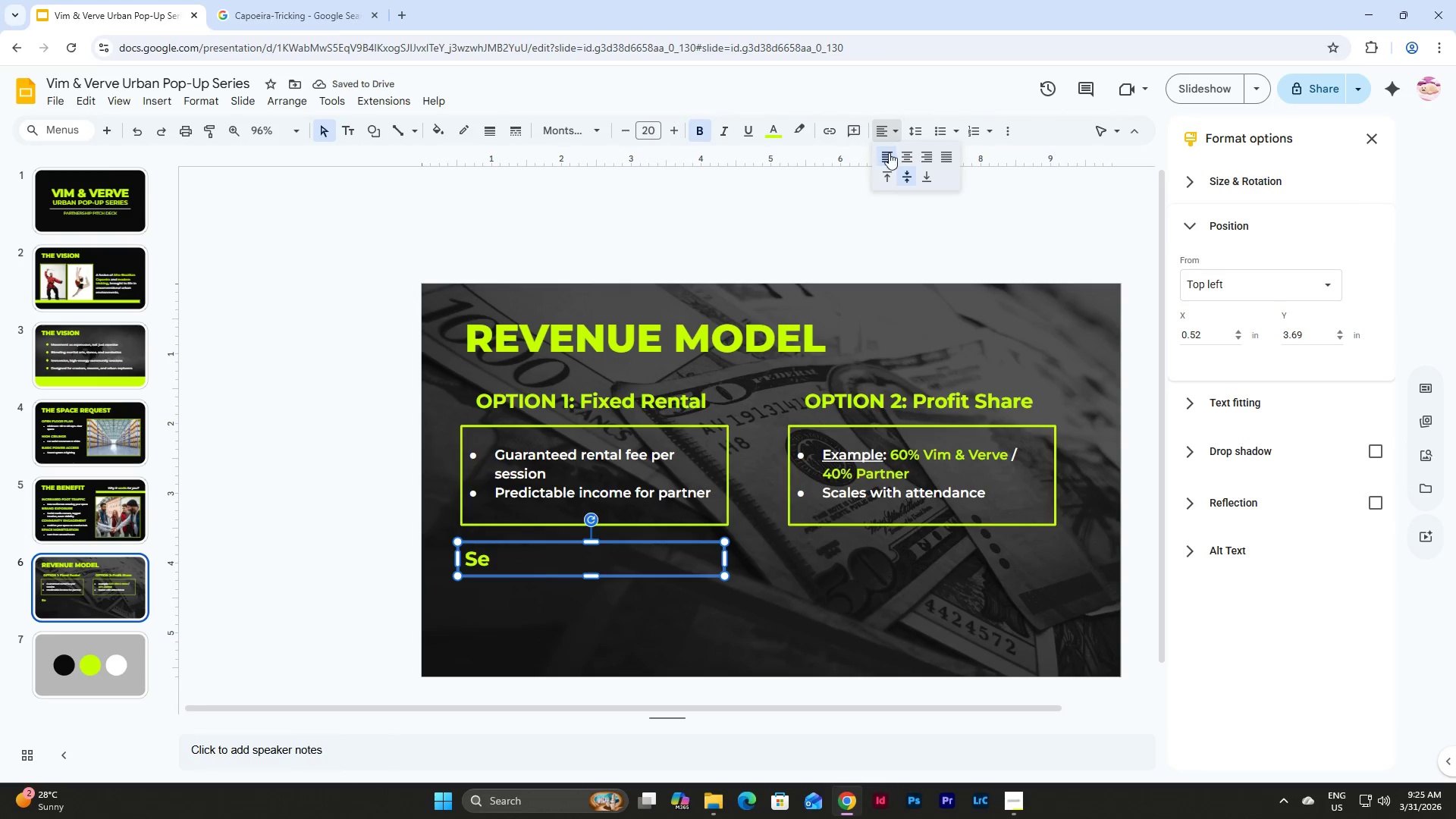 
left_click([889, 181])
 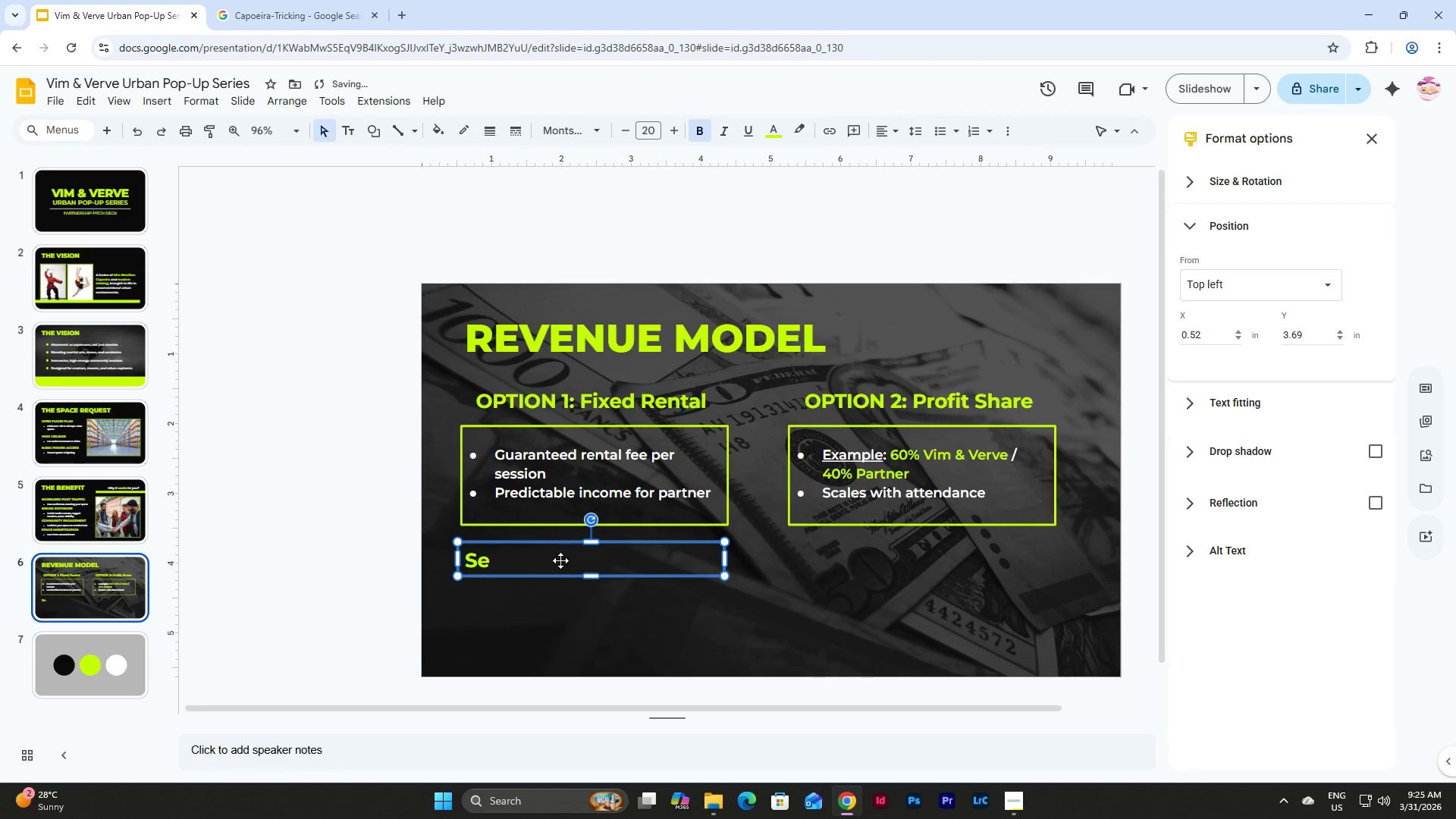 
left_click([530, 566])
 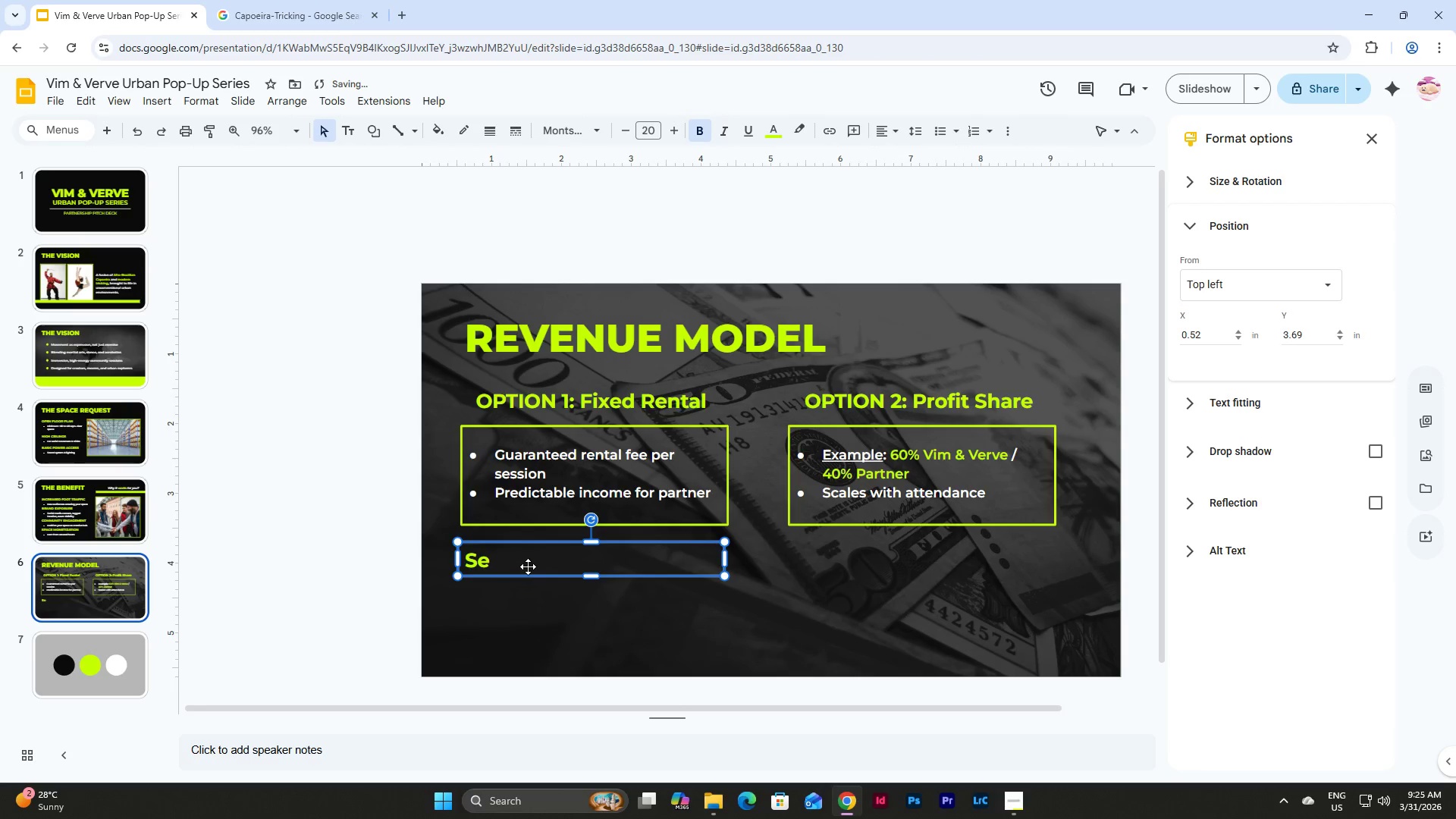 
left_click([528, 566])
 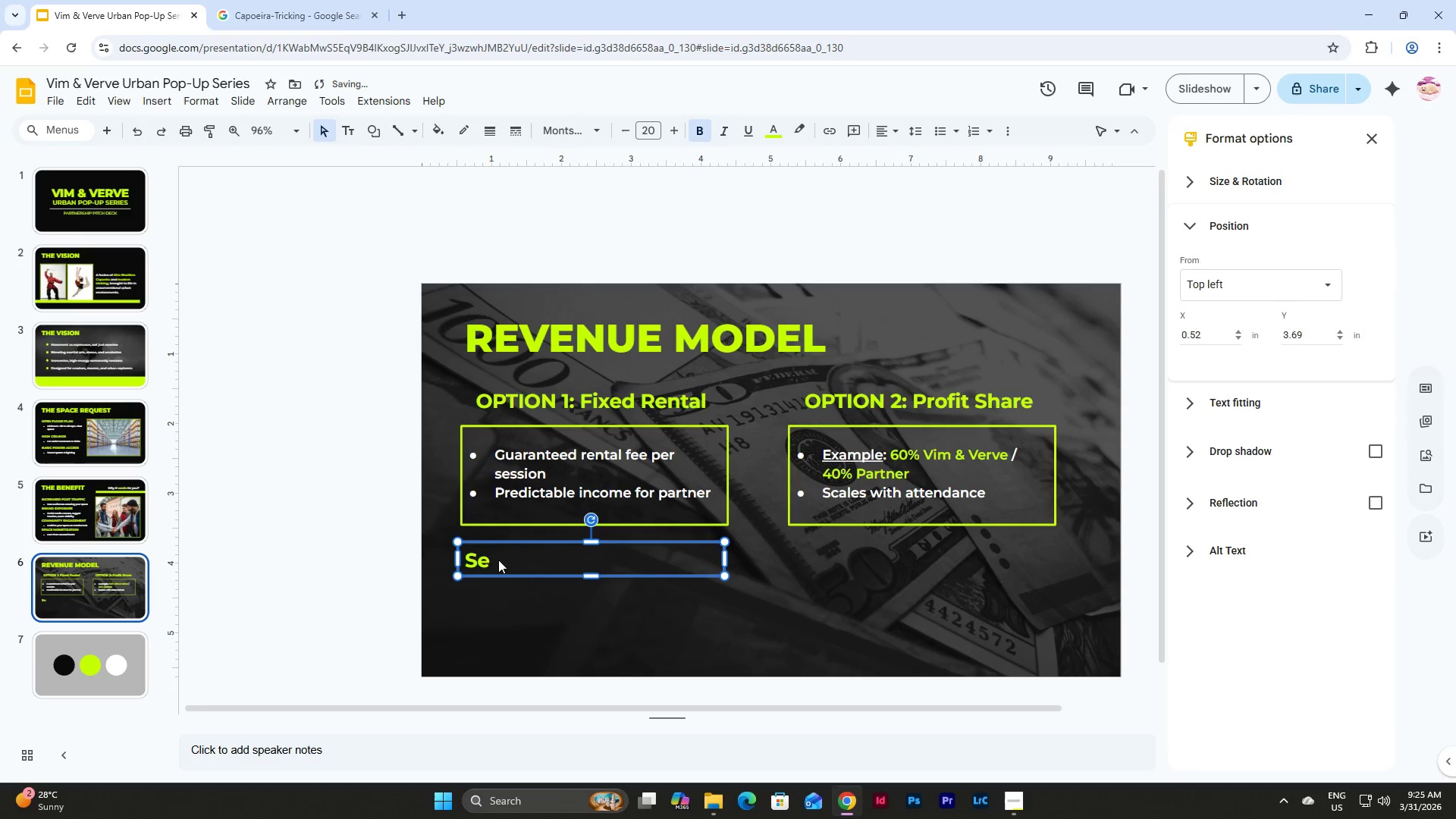 
left_click([483, 560])
 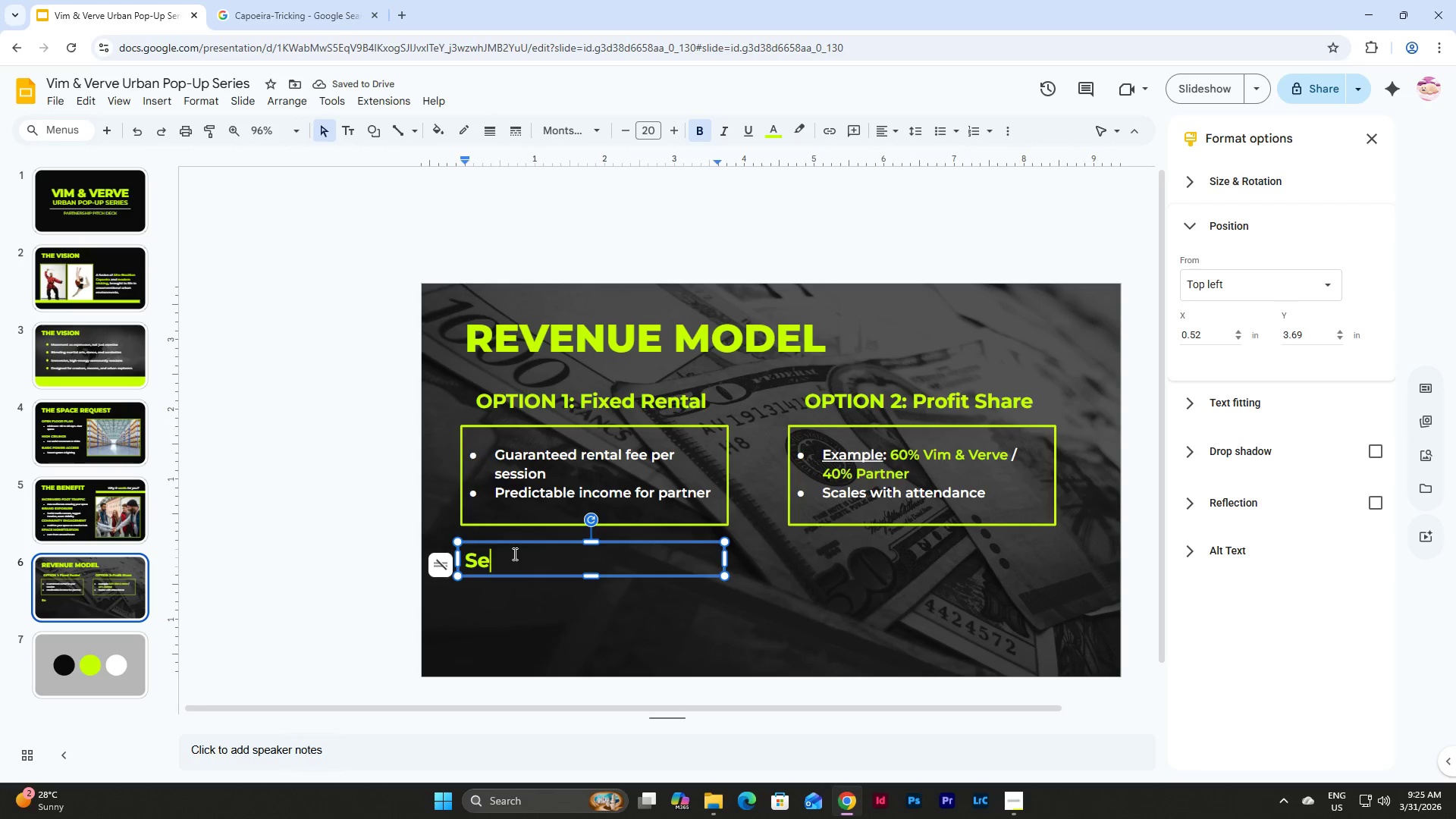 
type(ssion Detais)
key(Backspace)
type(ls:)
 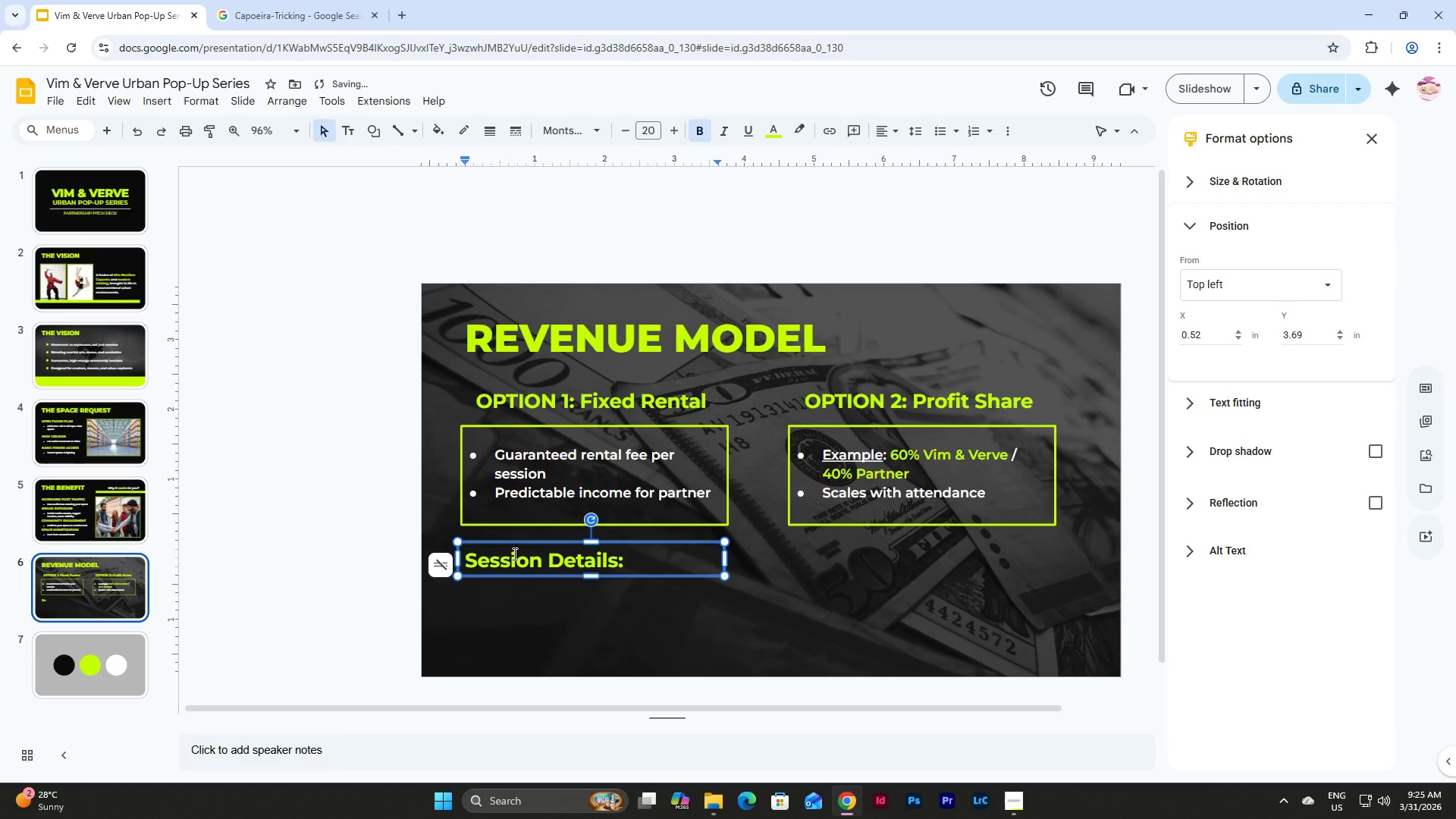 
wait(5.69)
 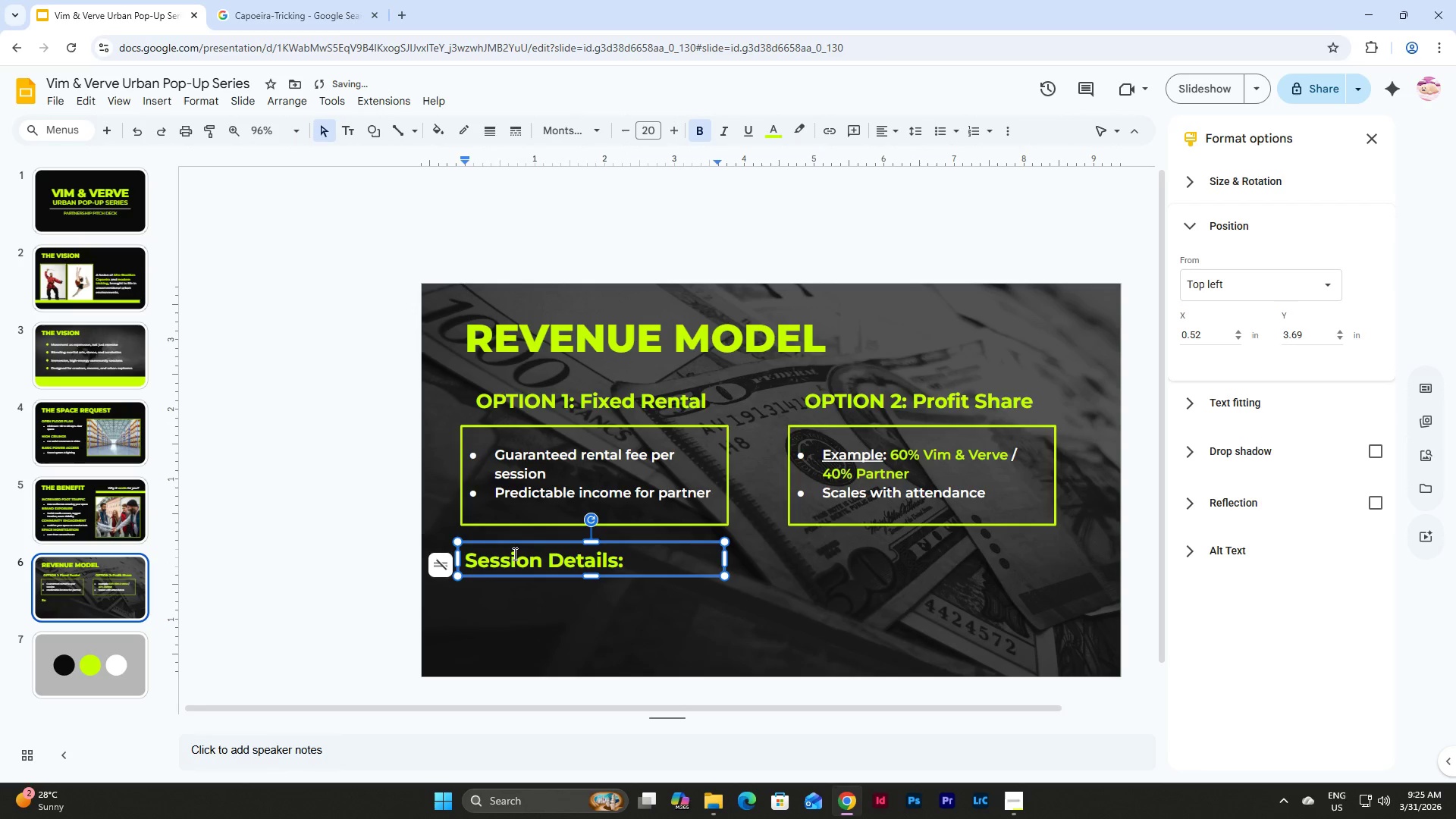 
left_click([1021, 795])